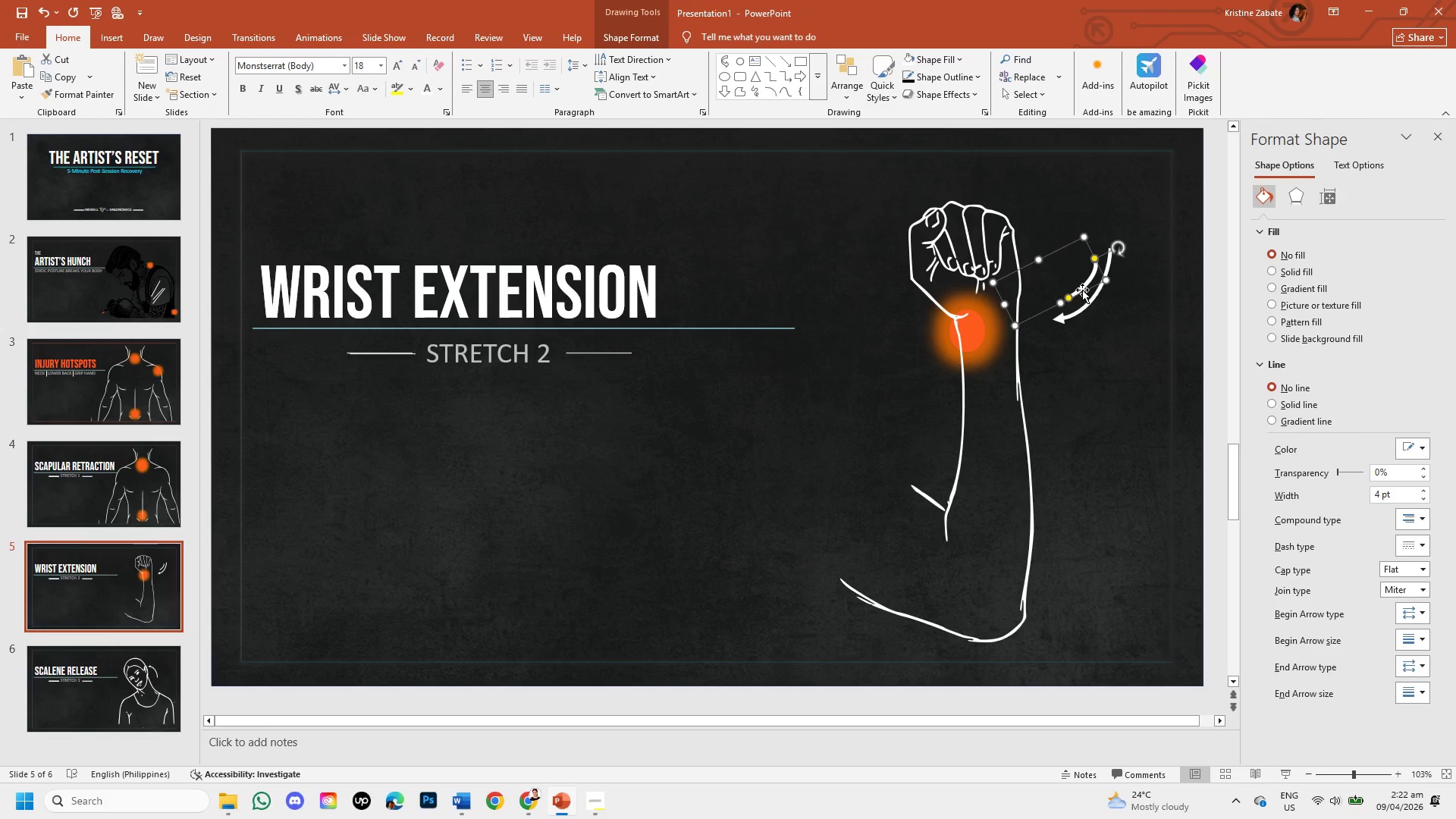 
key(Control+C)
 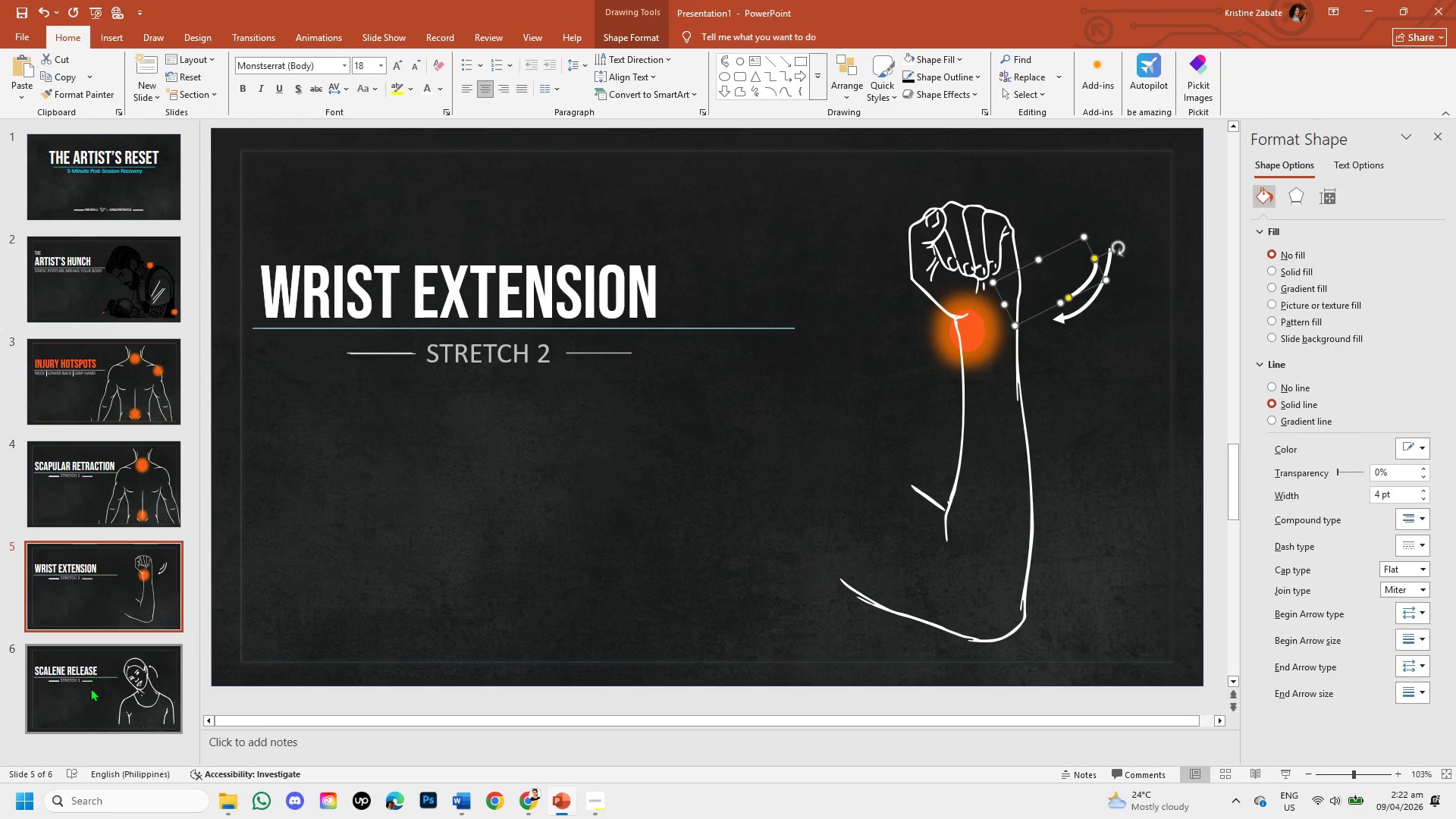 
left_click([93, 692])
 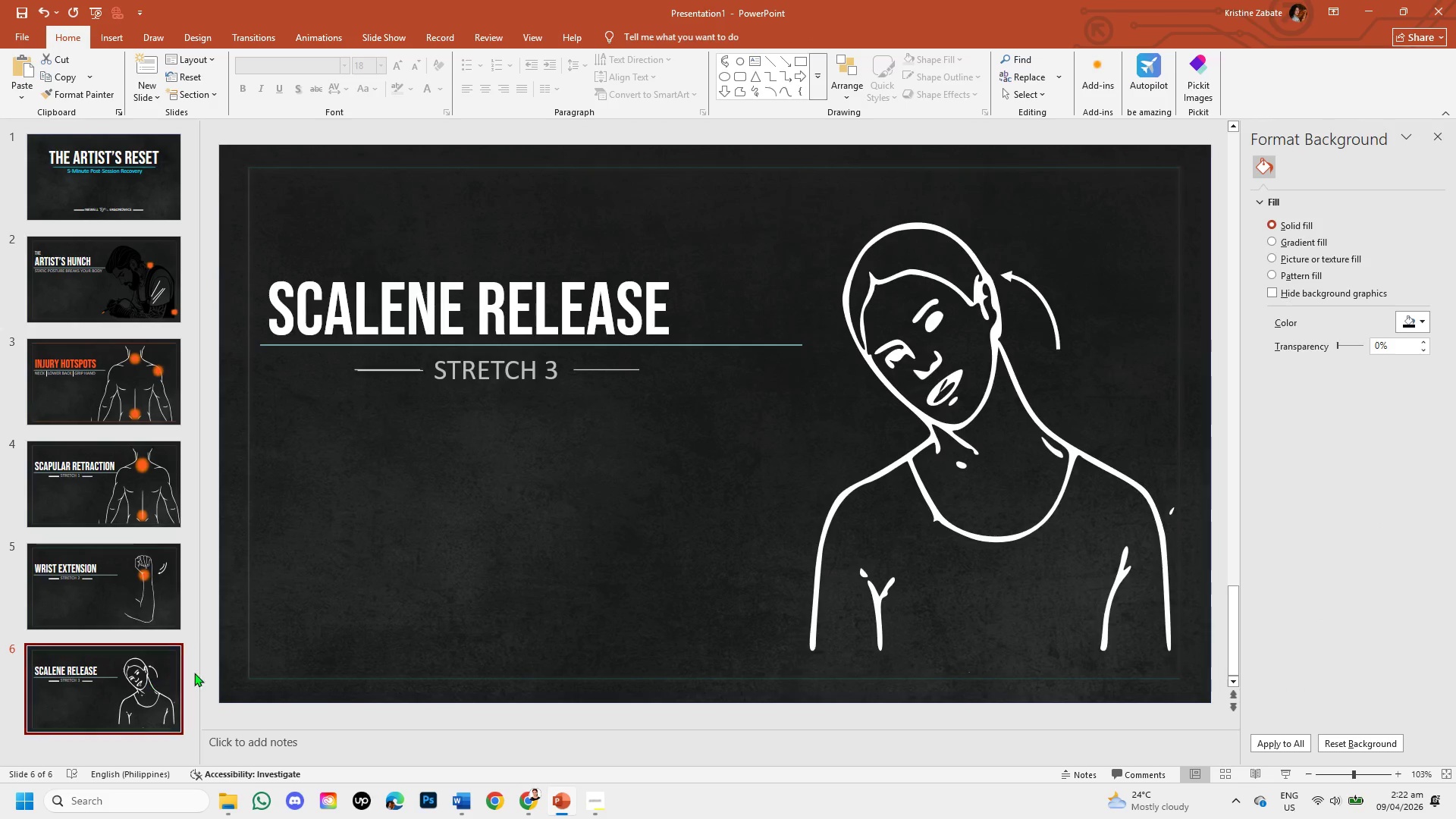 
key(Control+V)
 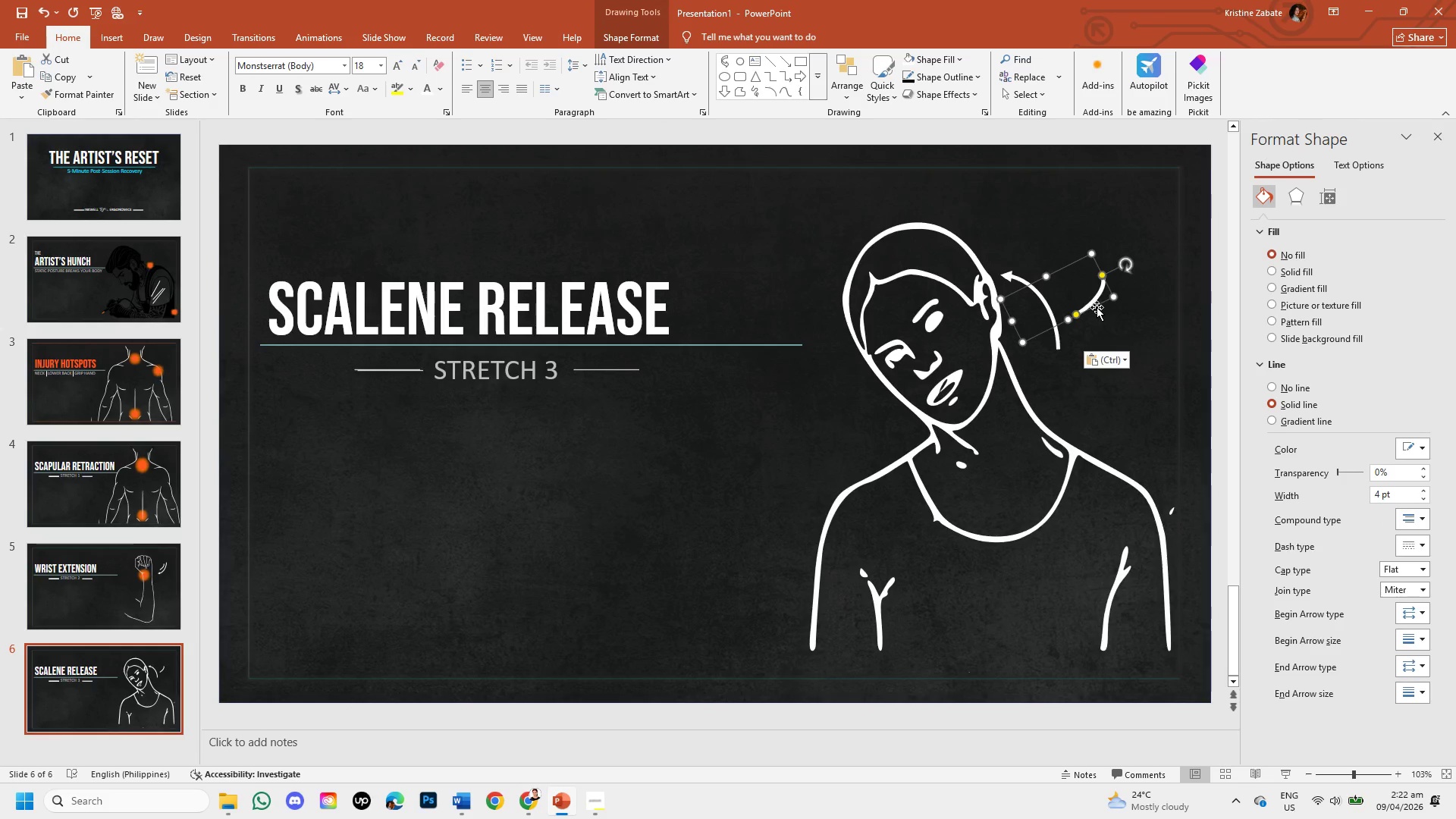 
left_click_drag(start_coordinate=[1095, 306], to_coordinate=[937, 463])
 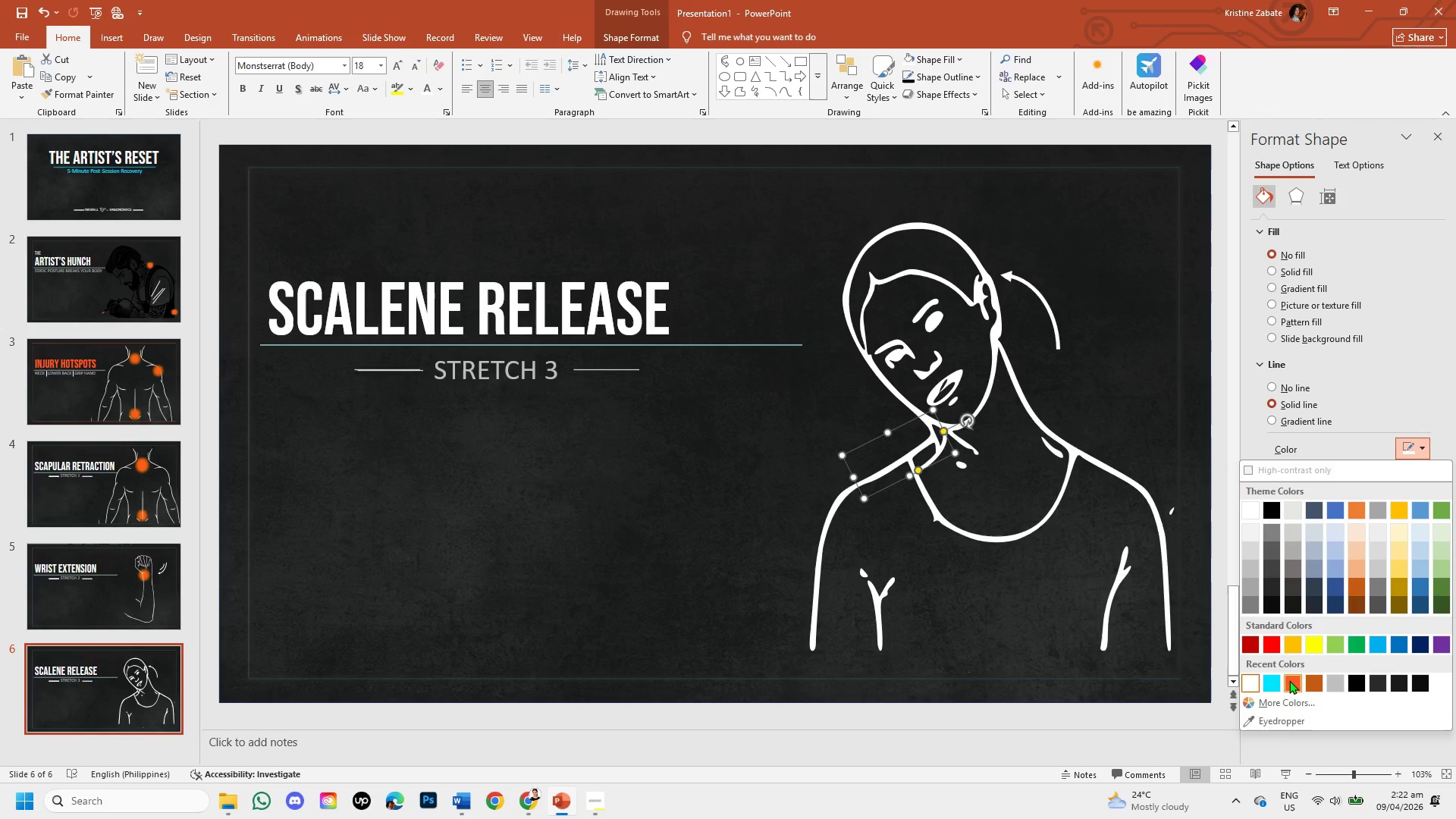 
left_click([1289, 682])
 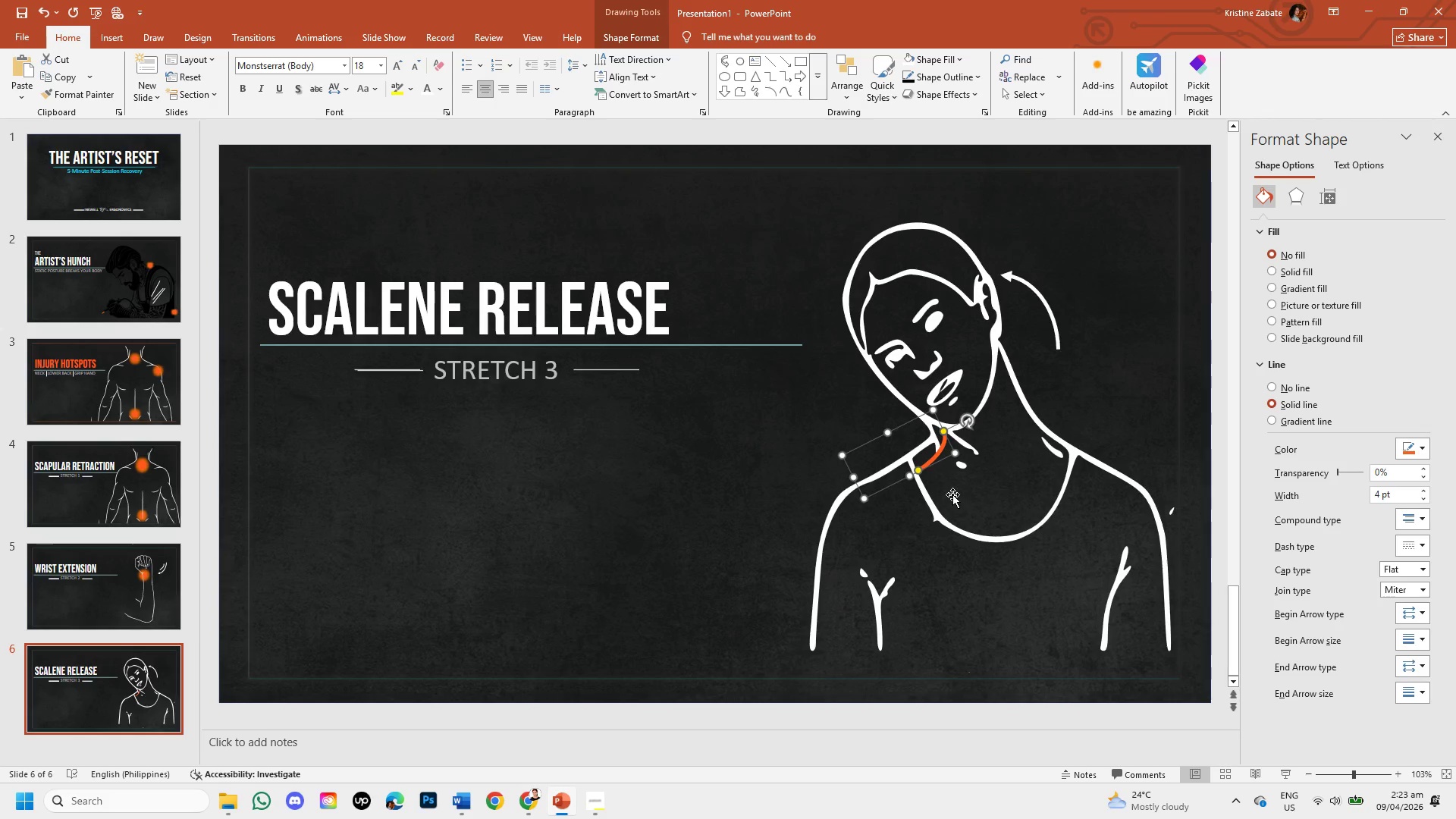 
wait(6.47)
 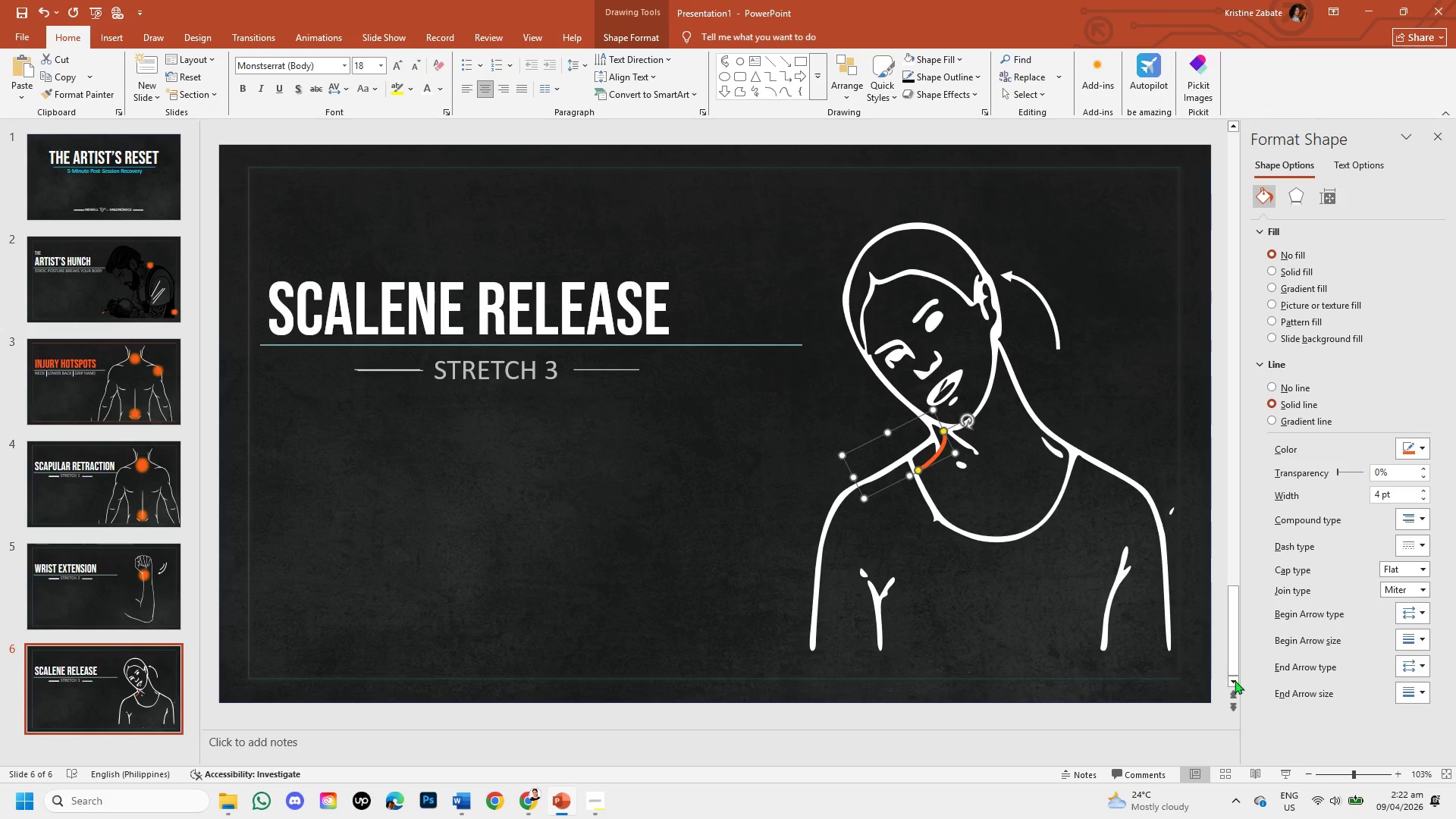 
key(Control+C)
 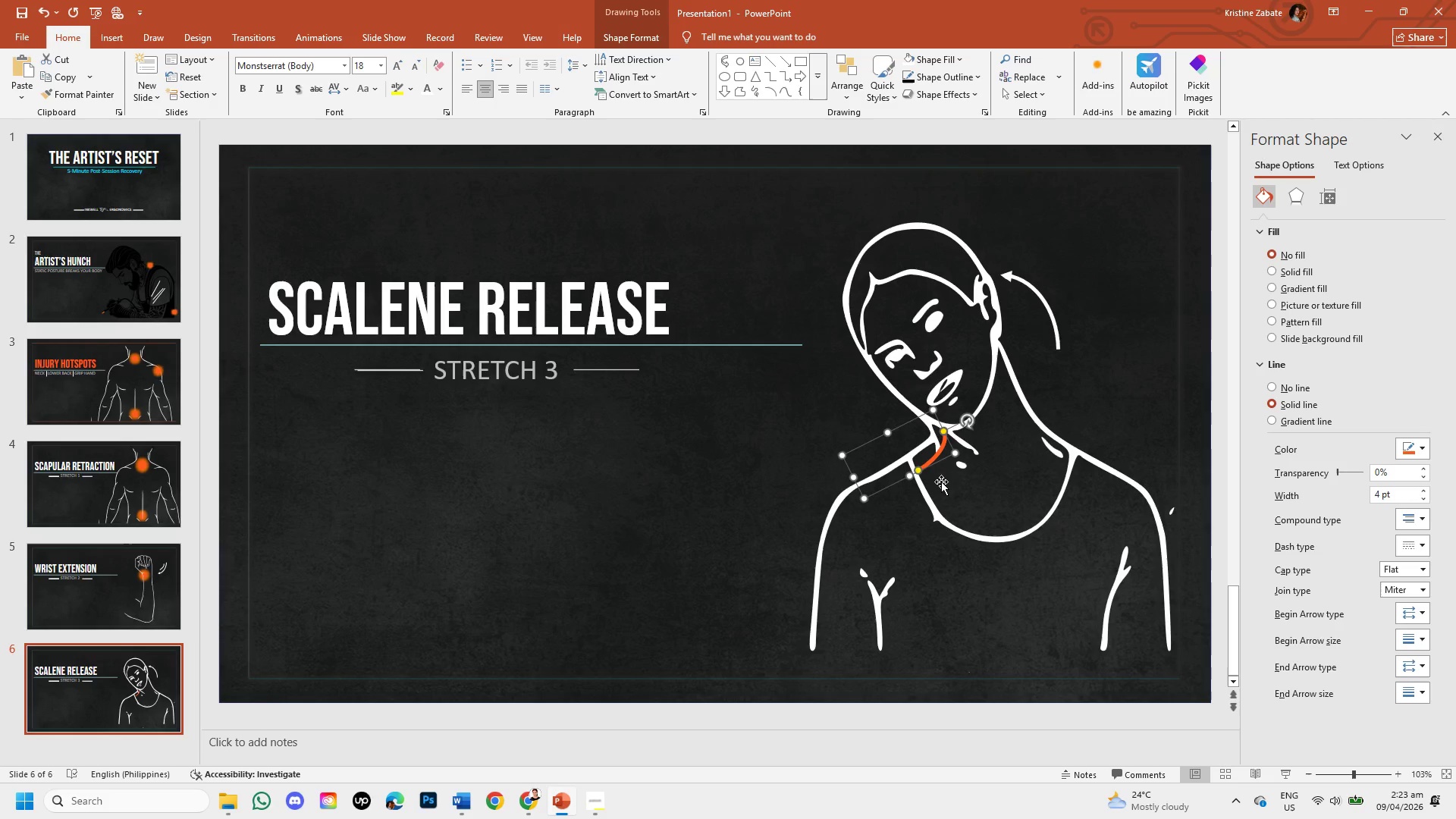 
key(Control+V)
 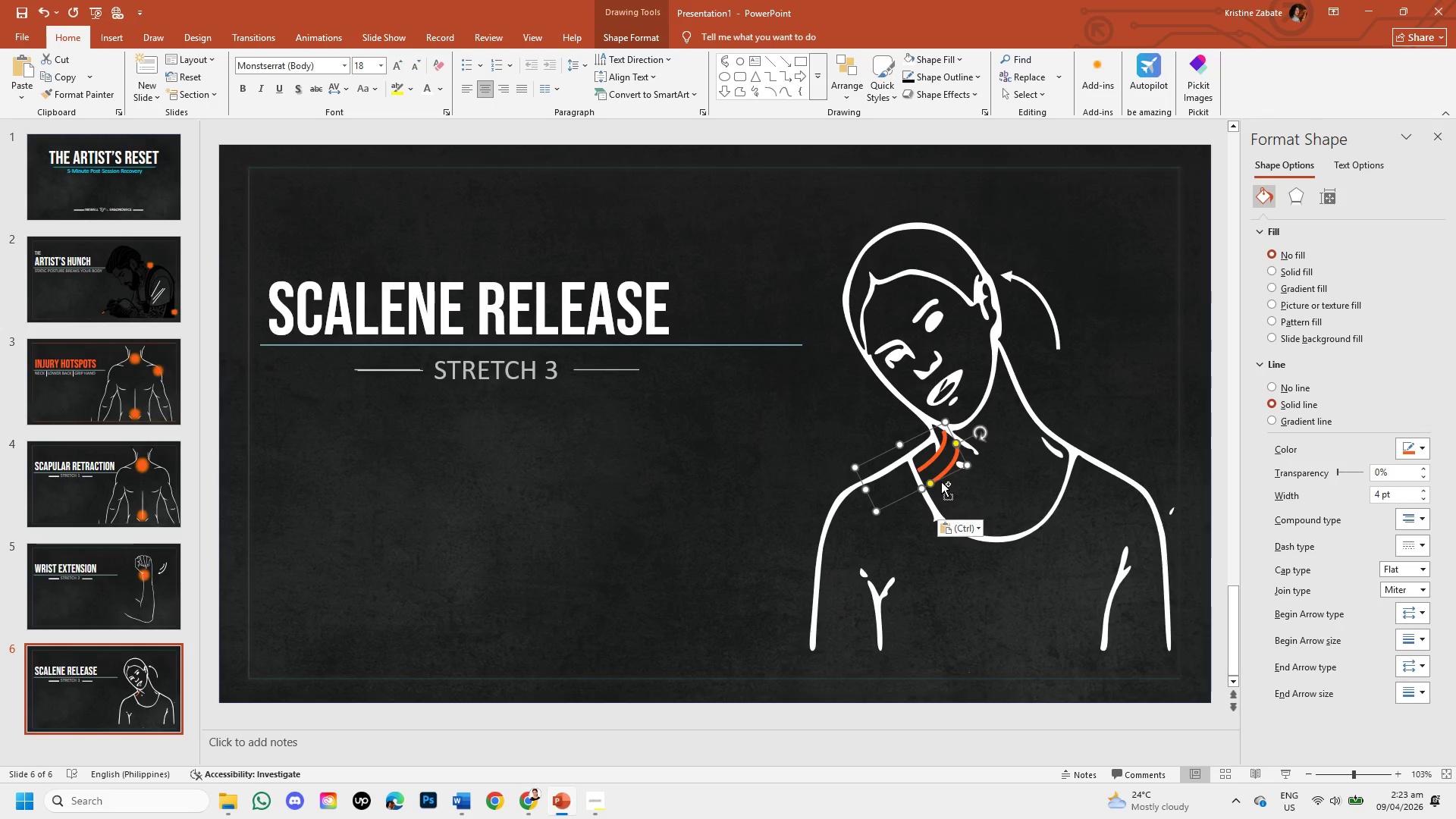 
key(Control+V)
 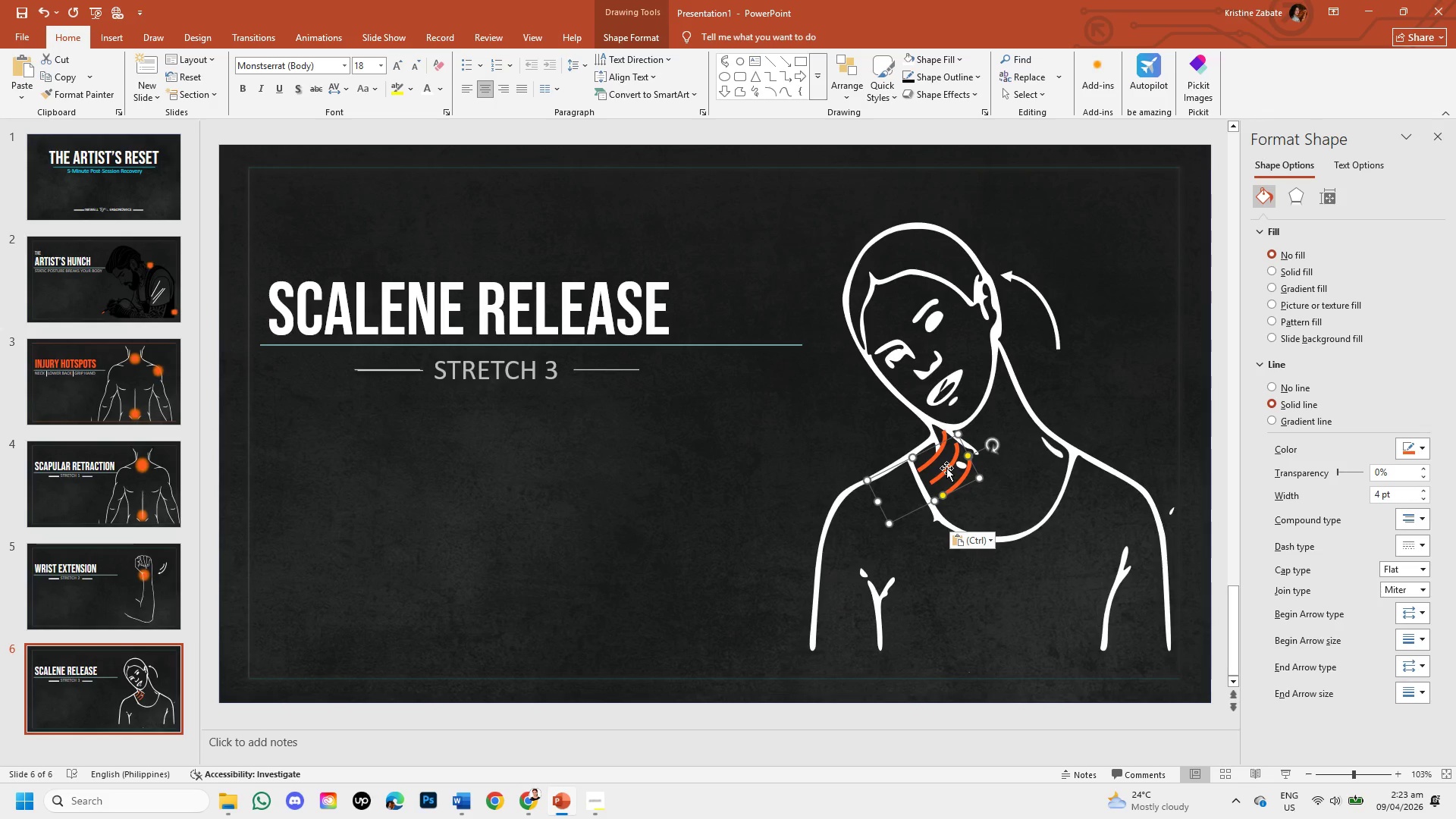 
left_click([946, 468])
 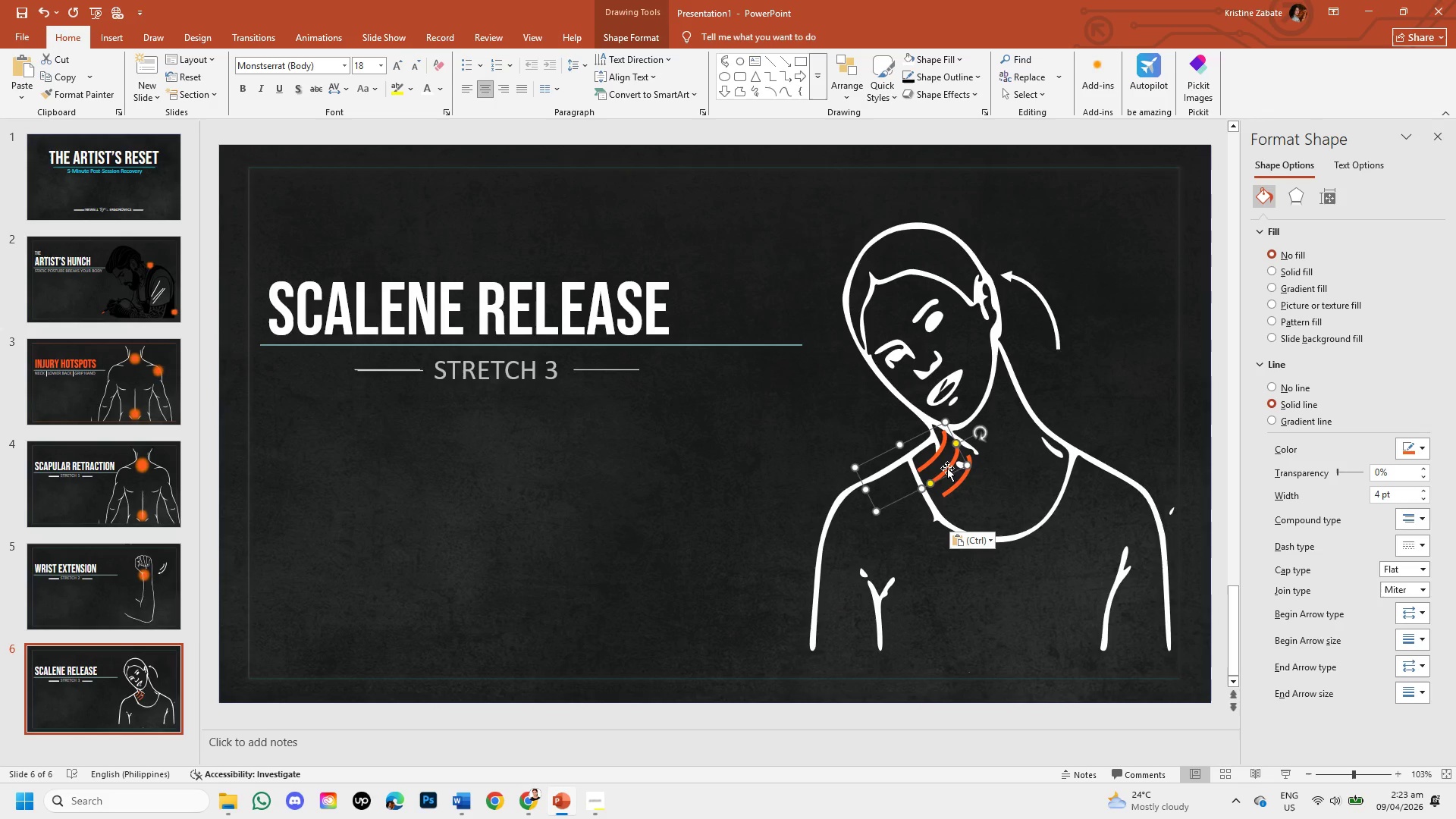 
left_click_drag(start_coordinate=[947, 468], to_coordinate=[941, 461])
 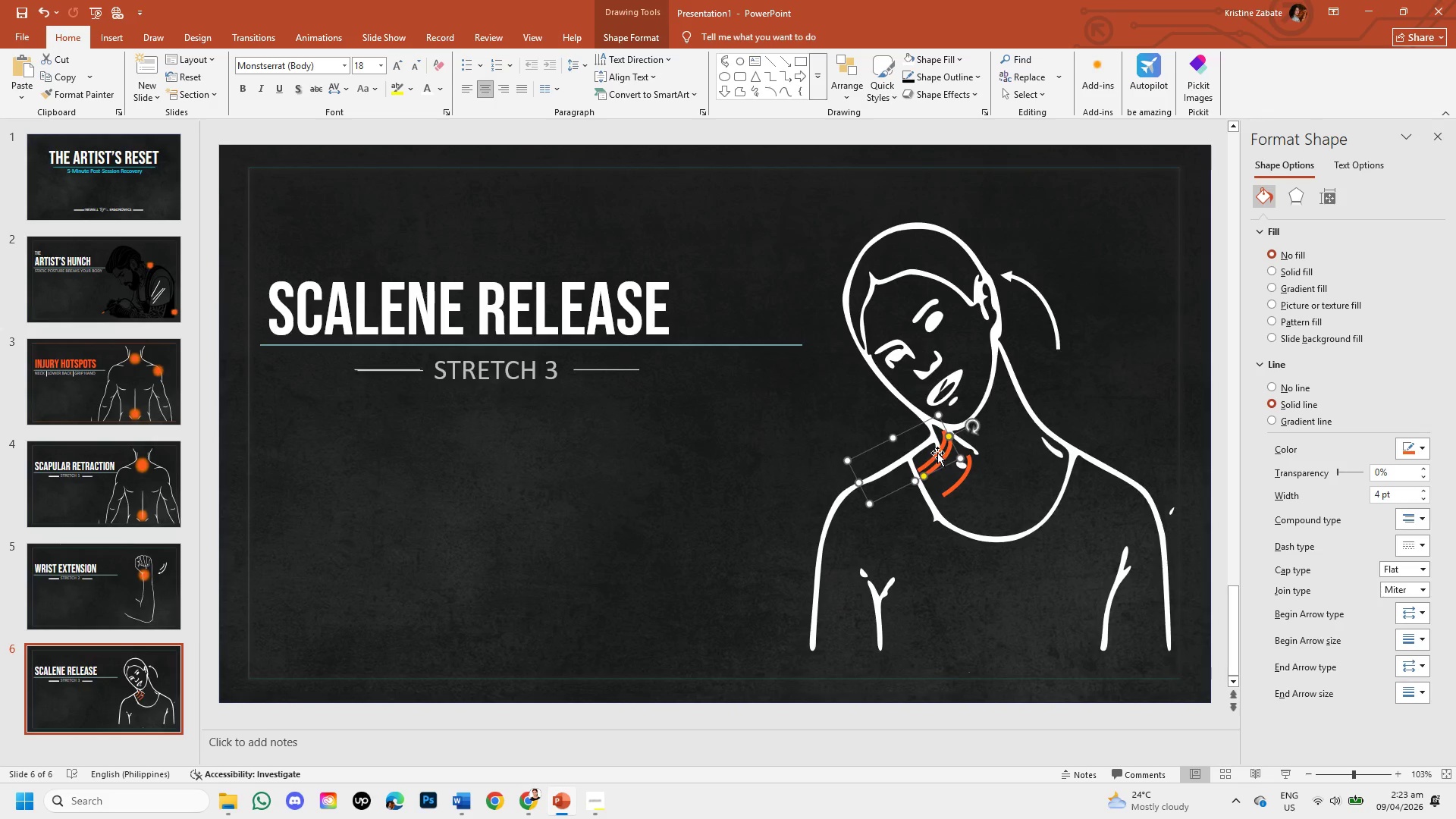 
left_click([937, 453])
 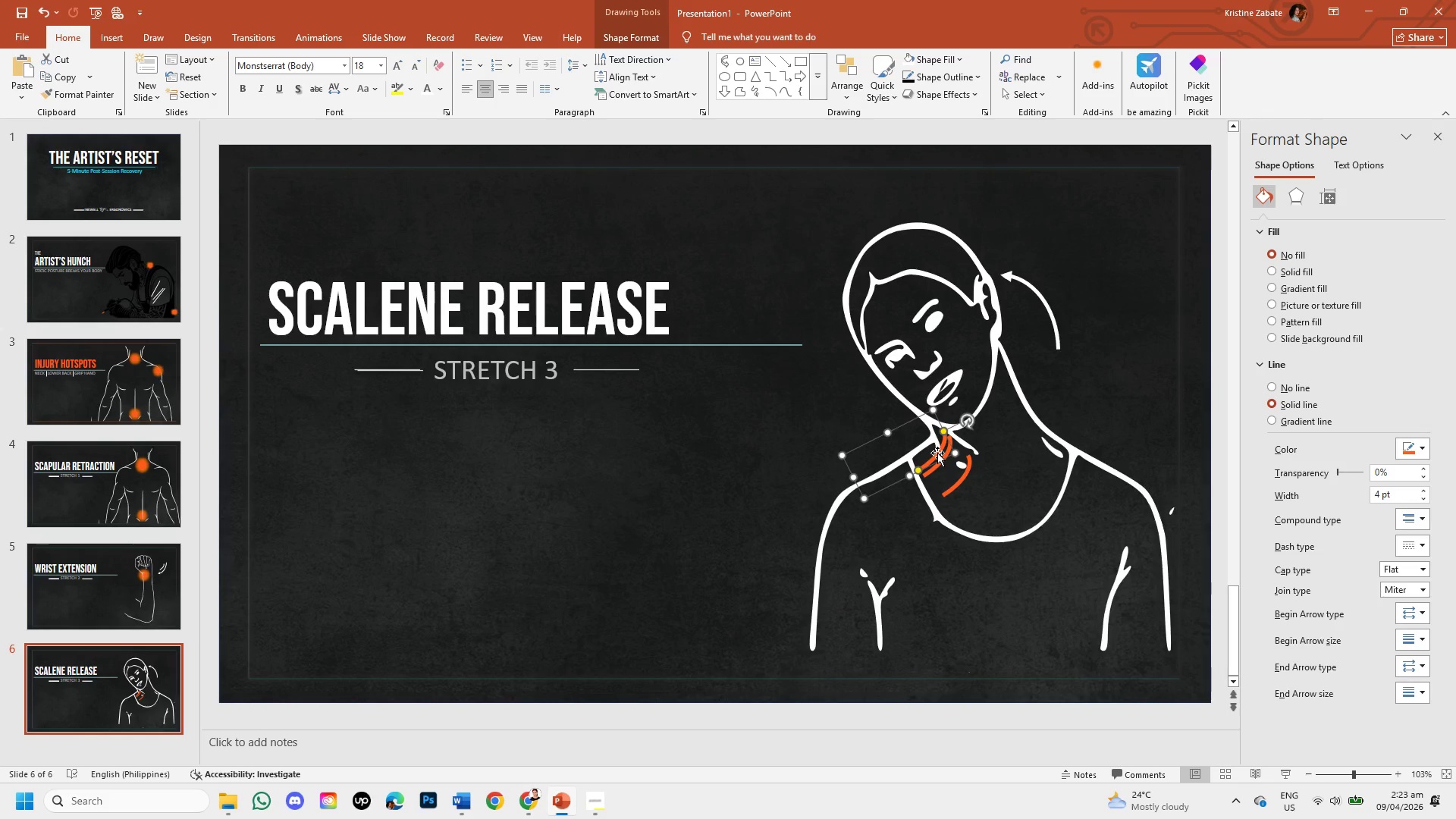 
left_click_drag(start_coordinate=[937, 453], to_coordinate=[927, 458])
 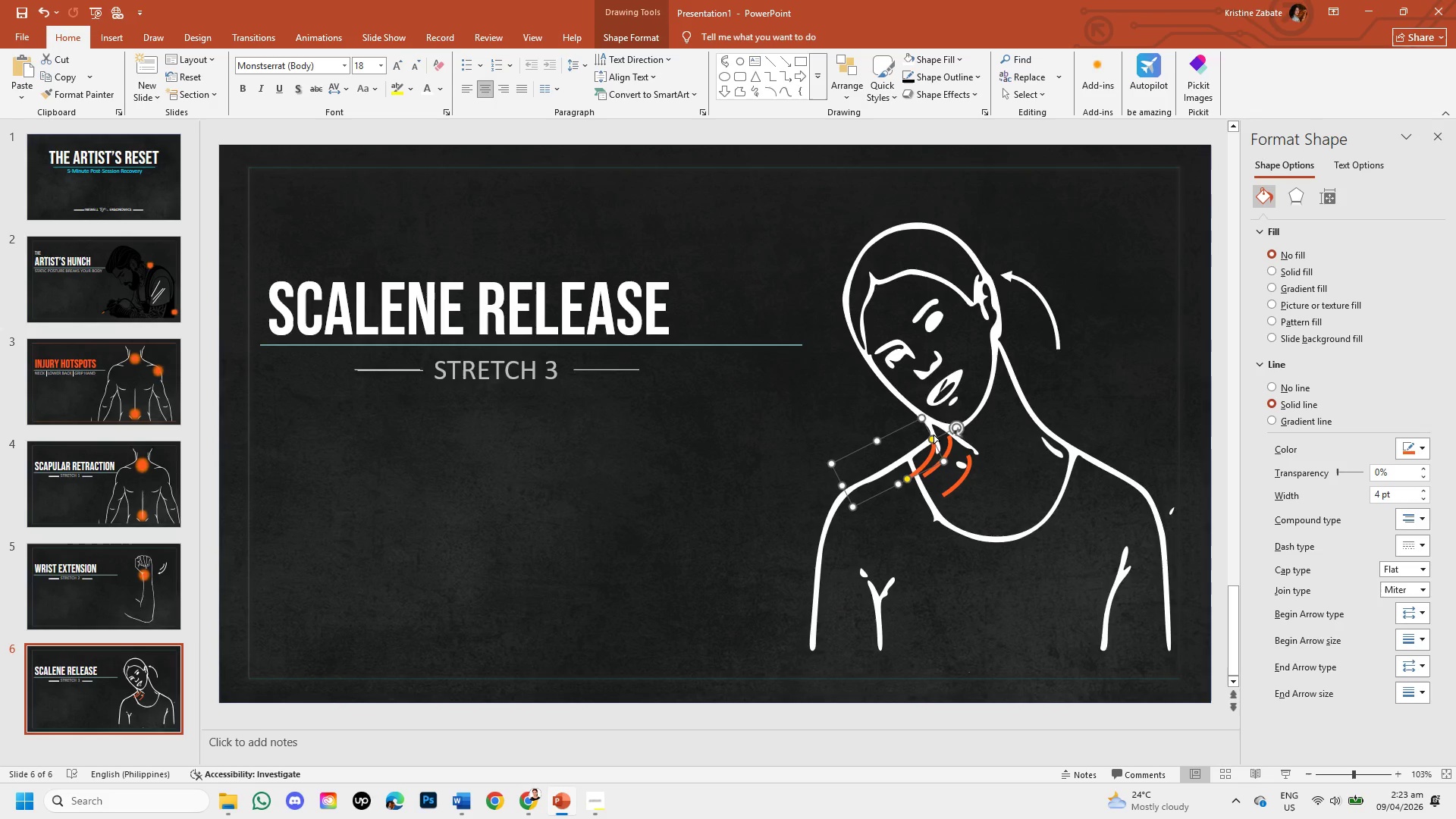 
left_click_drag(start_coordinate=[931, 435], to_coordinate=[959, 418])
 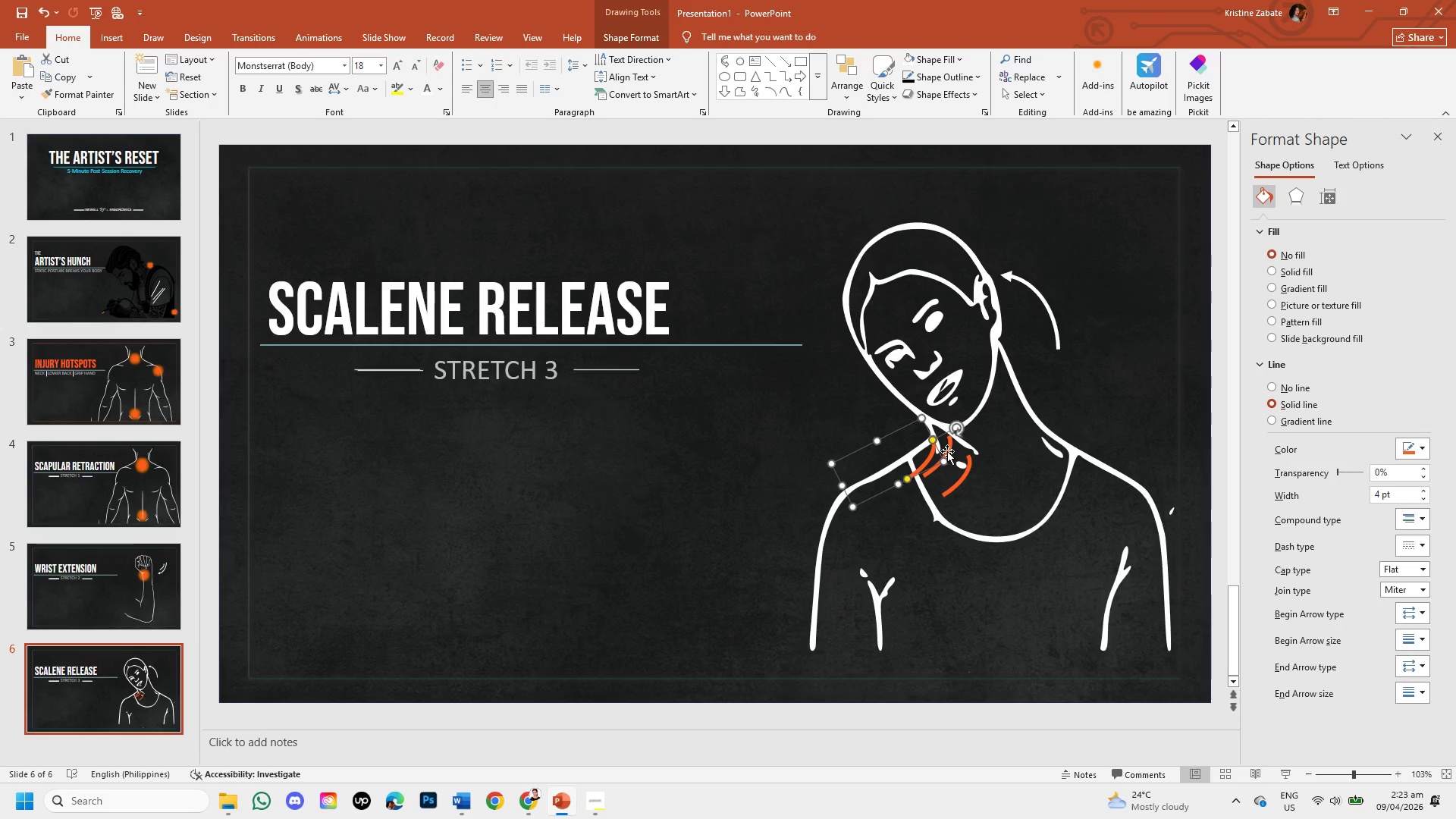 
left_click([947, 451])
 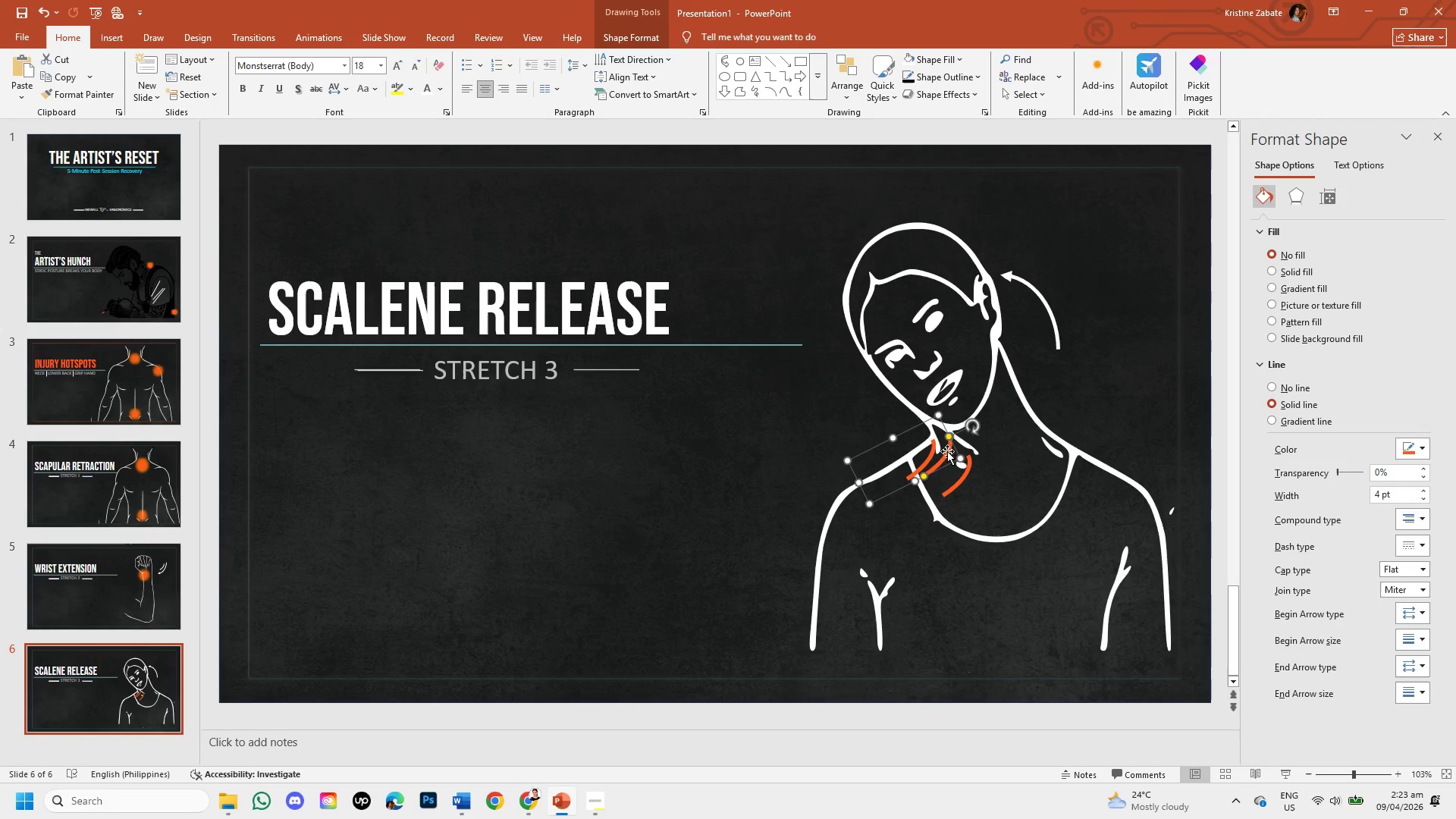 
left_click_drag(start_coordinate=[947, 453], to_coordinate=[940, 456])
 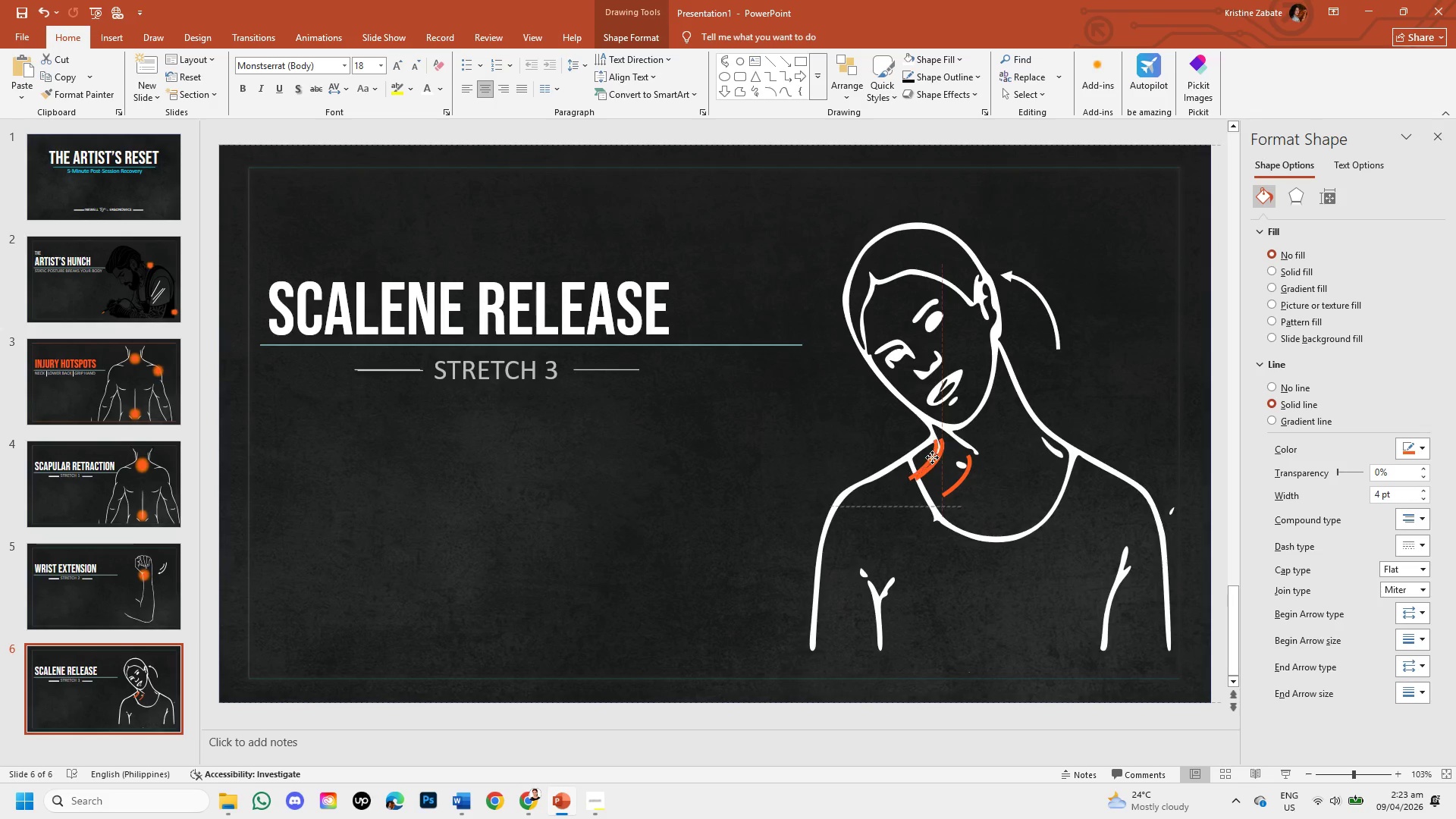 
wait(5.09)
 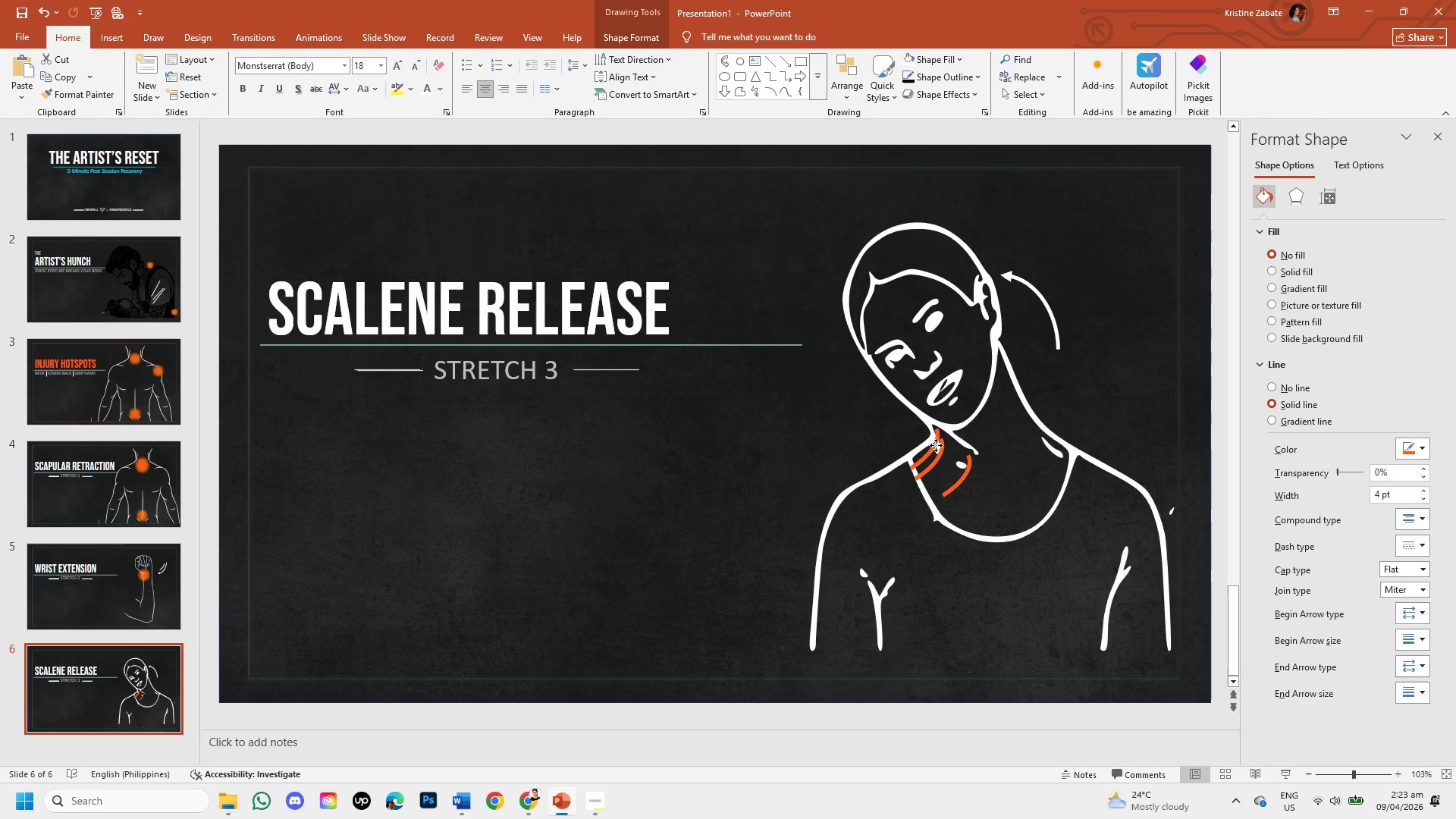 
left_click([936, 457])
 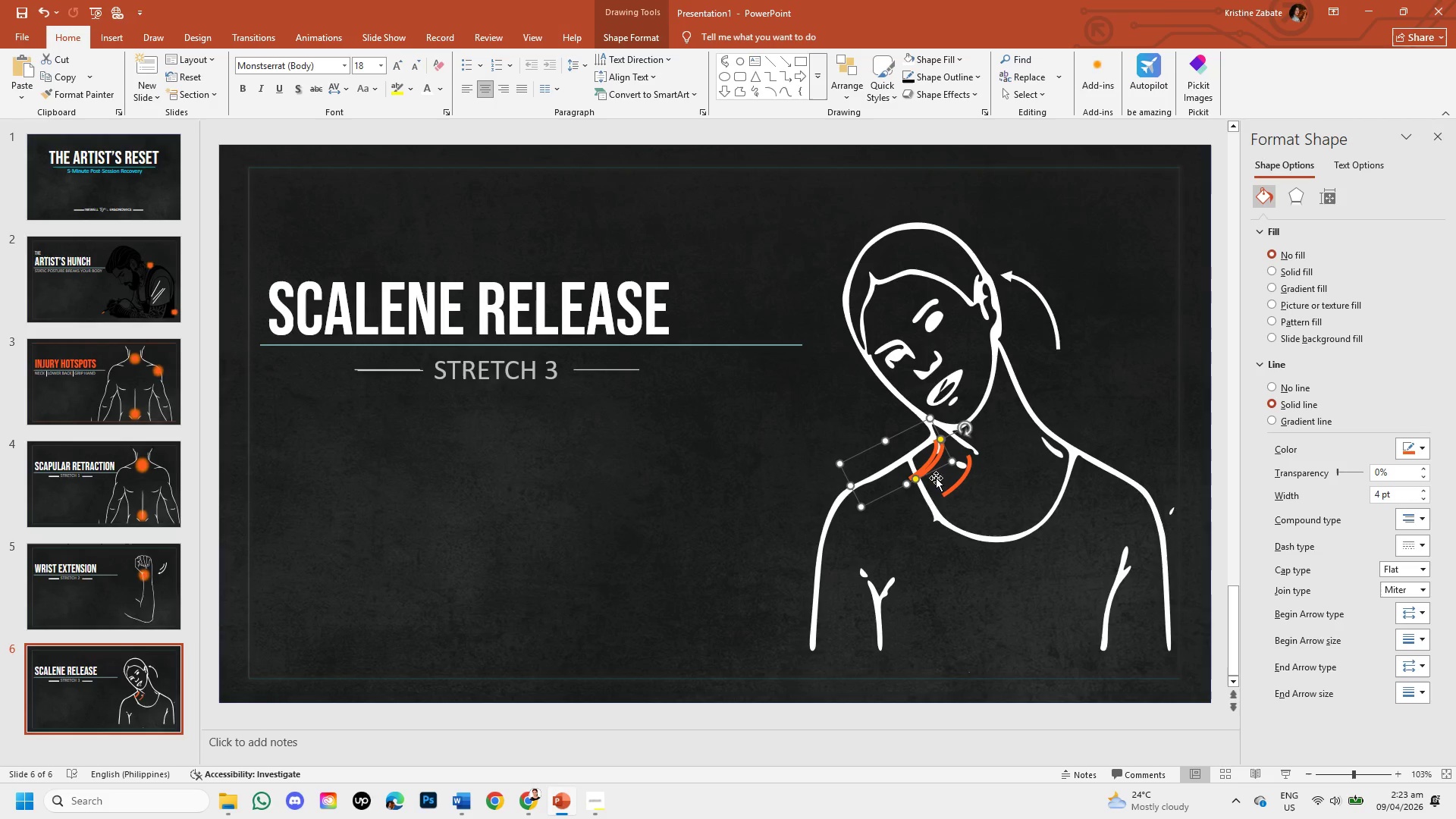 
left_click([930, 499])
 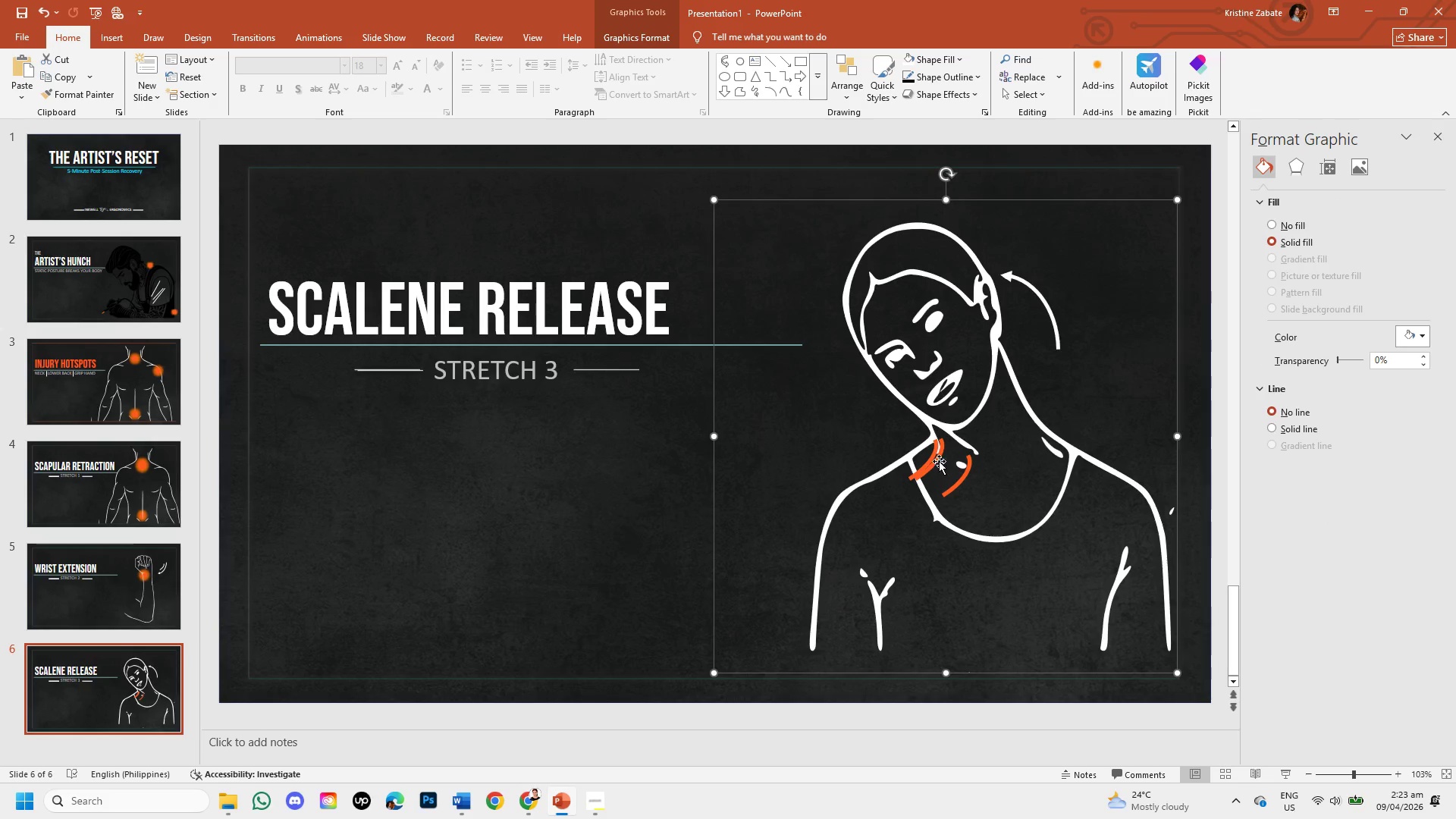 
left_click([939, 461])
 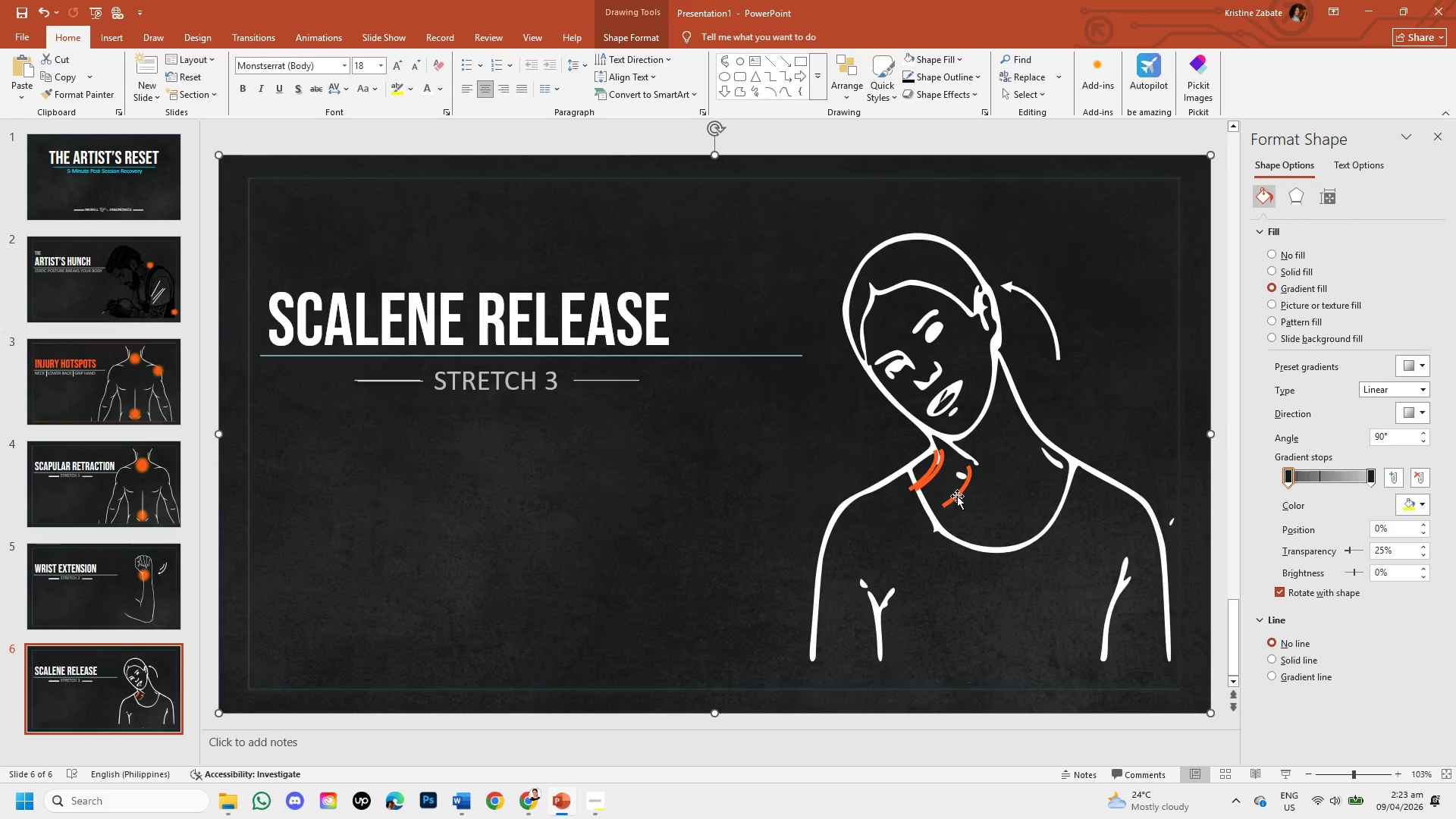 
left_click([959, 496])
 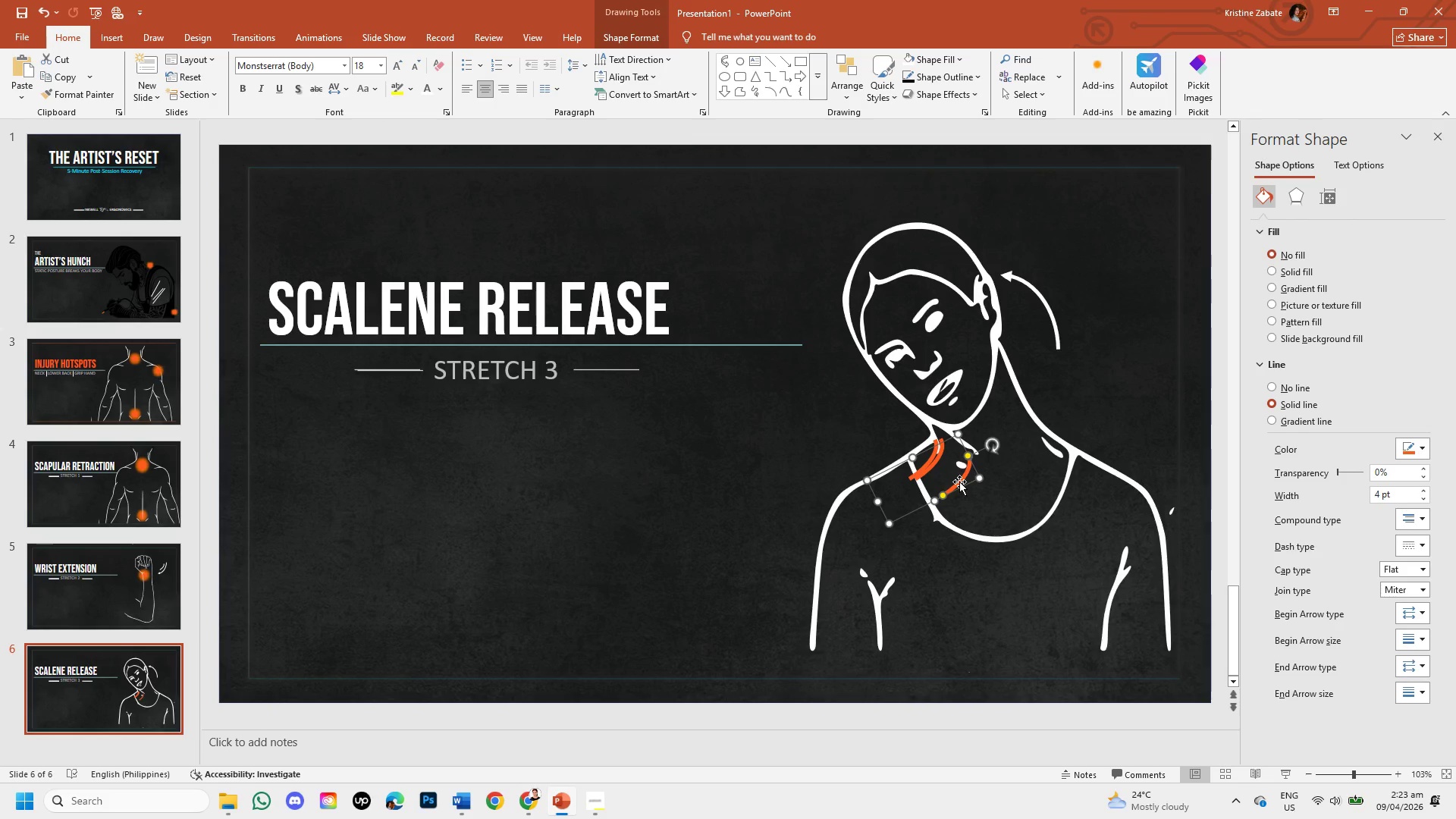 
left_click_drag(start_coordinate=[959, 482], to_coordinate=[937, 469])
 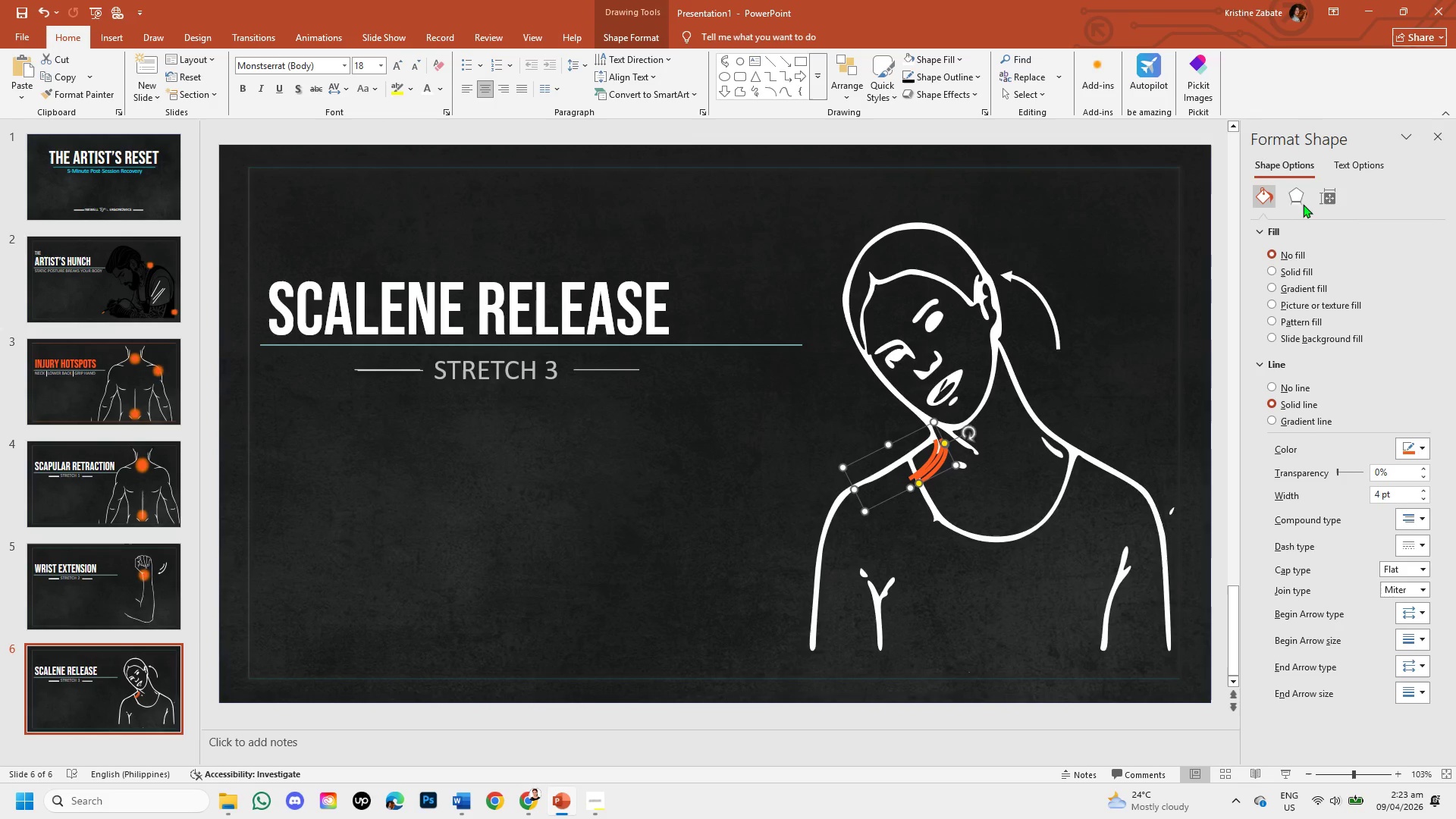 
left_click([1298, 193])
 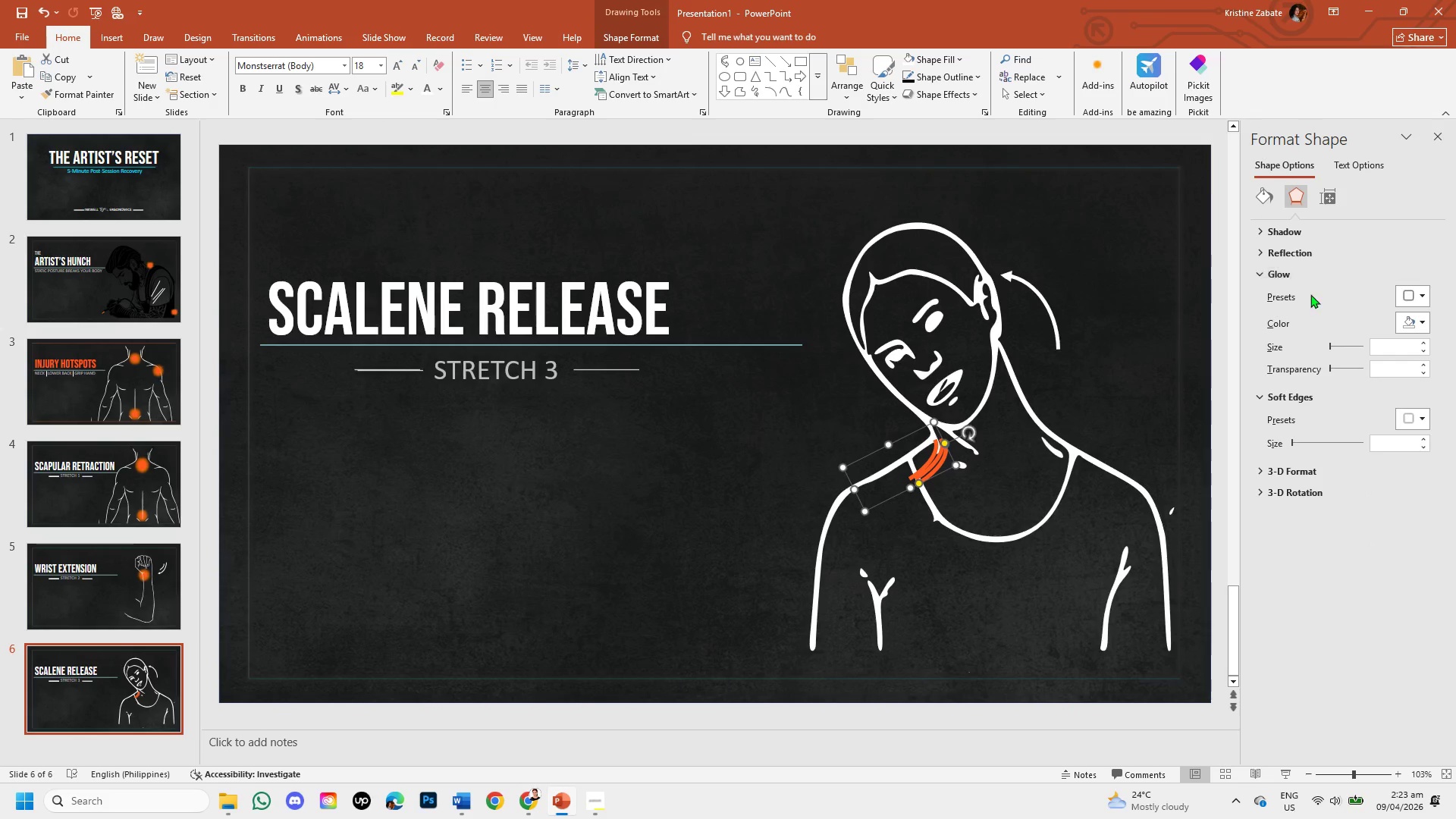 
mouse_move([1390, 293])
 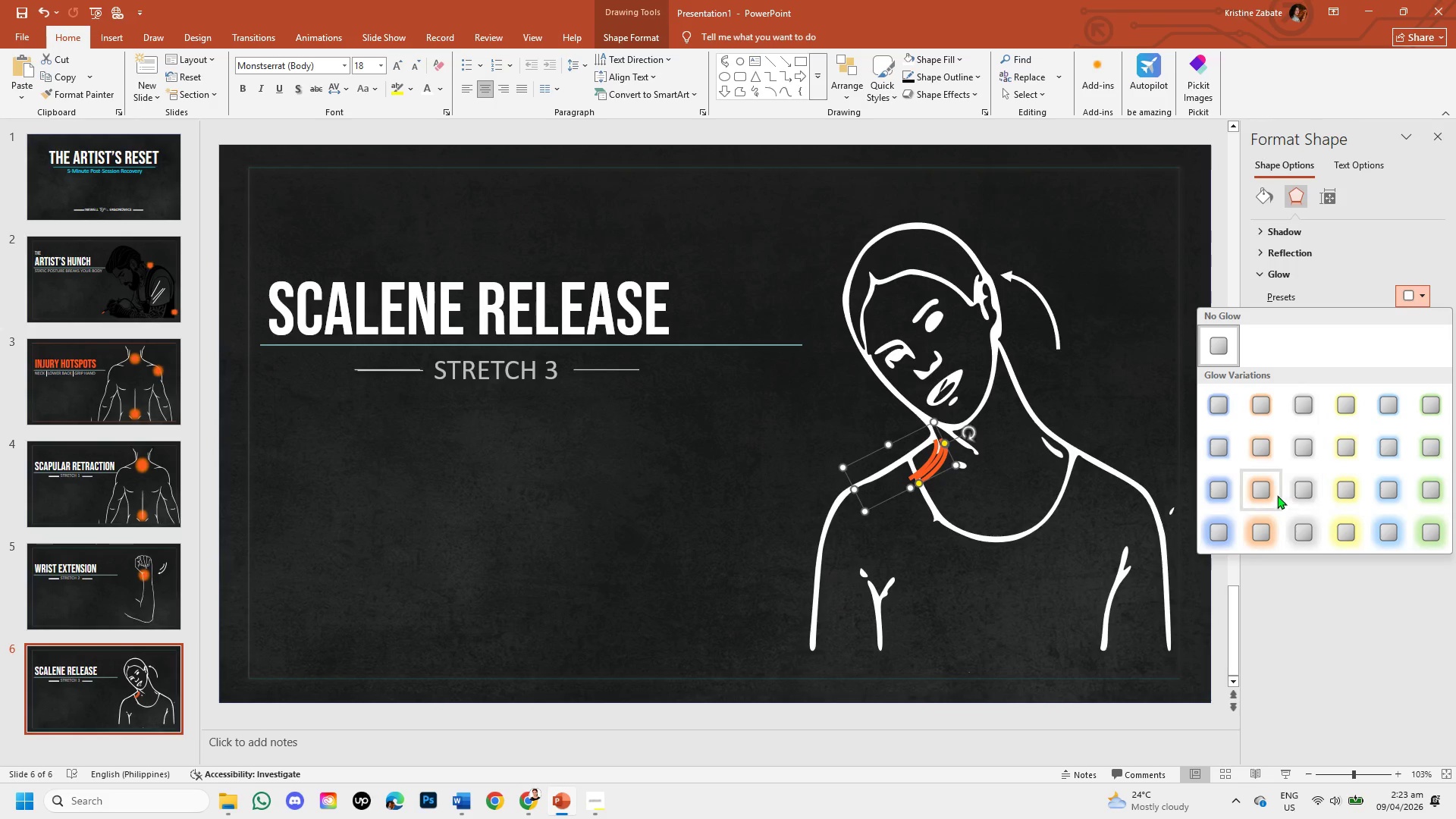 
left_click([1259, 496])
 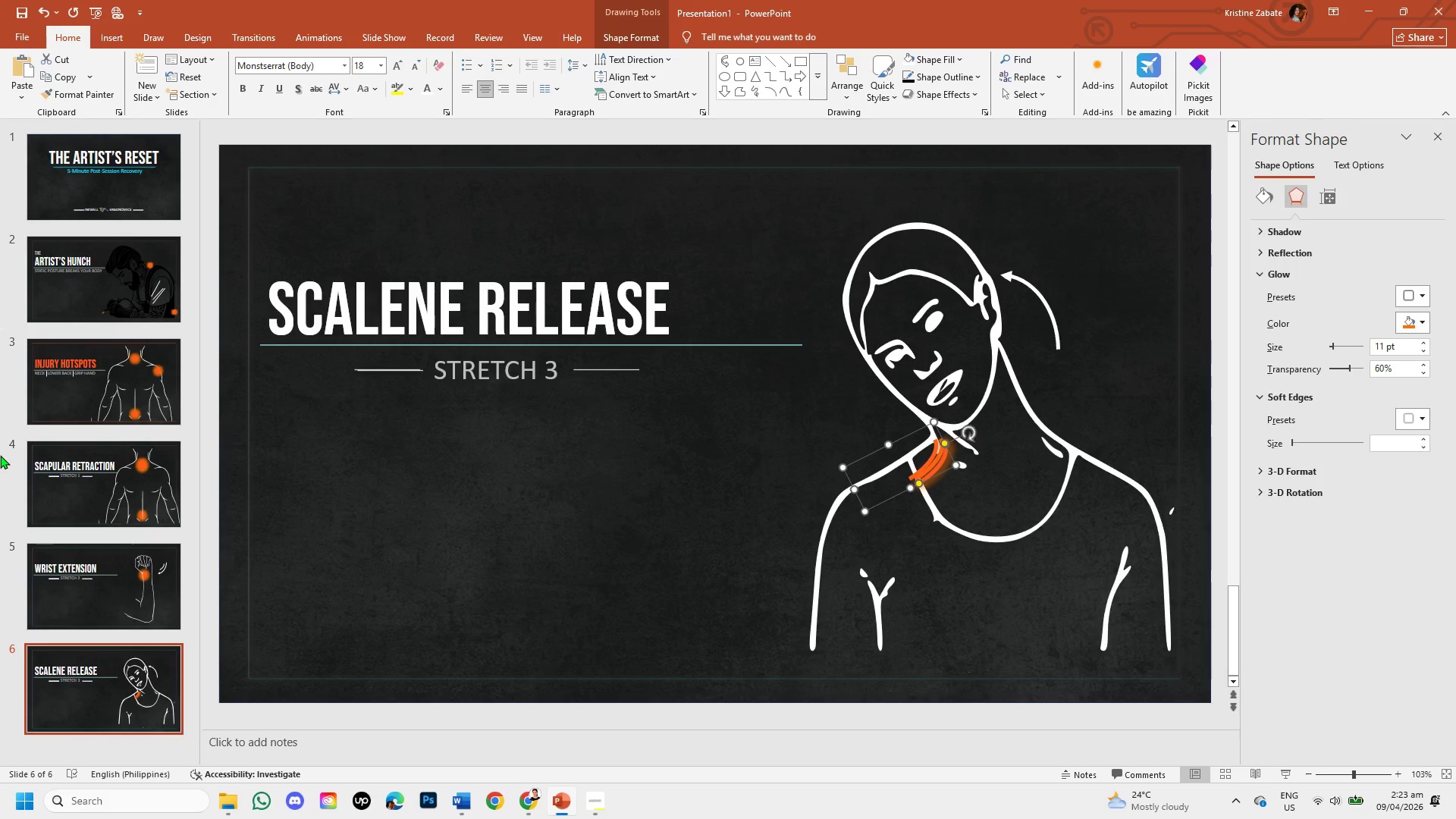 
left_click([110, 482])
 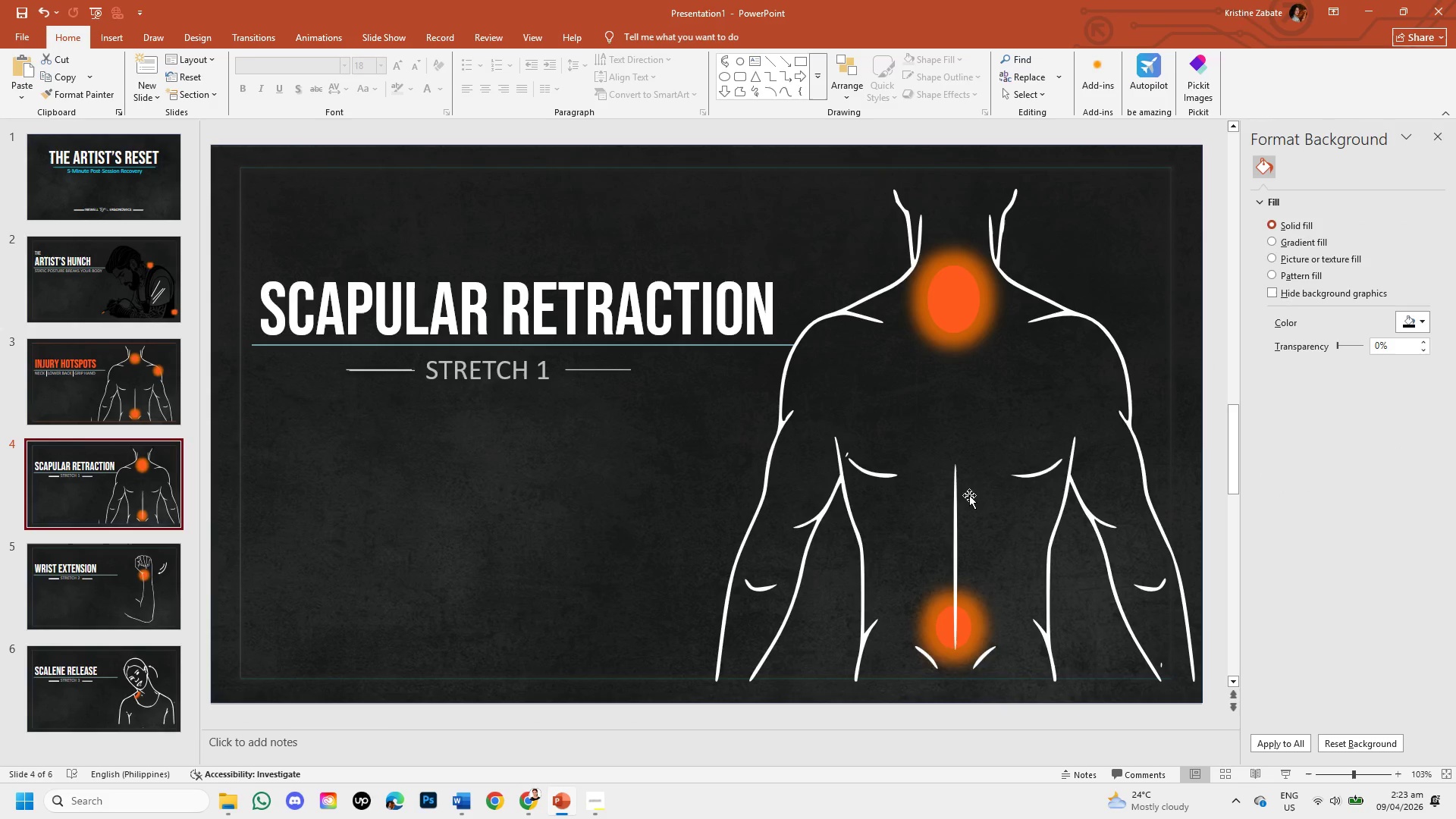 
left_click([955, 327])
 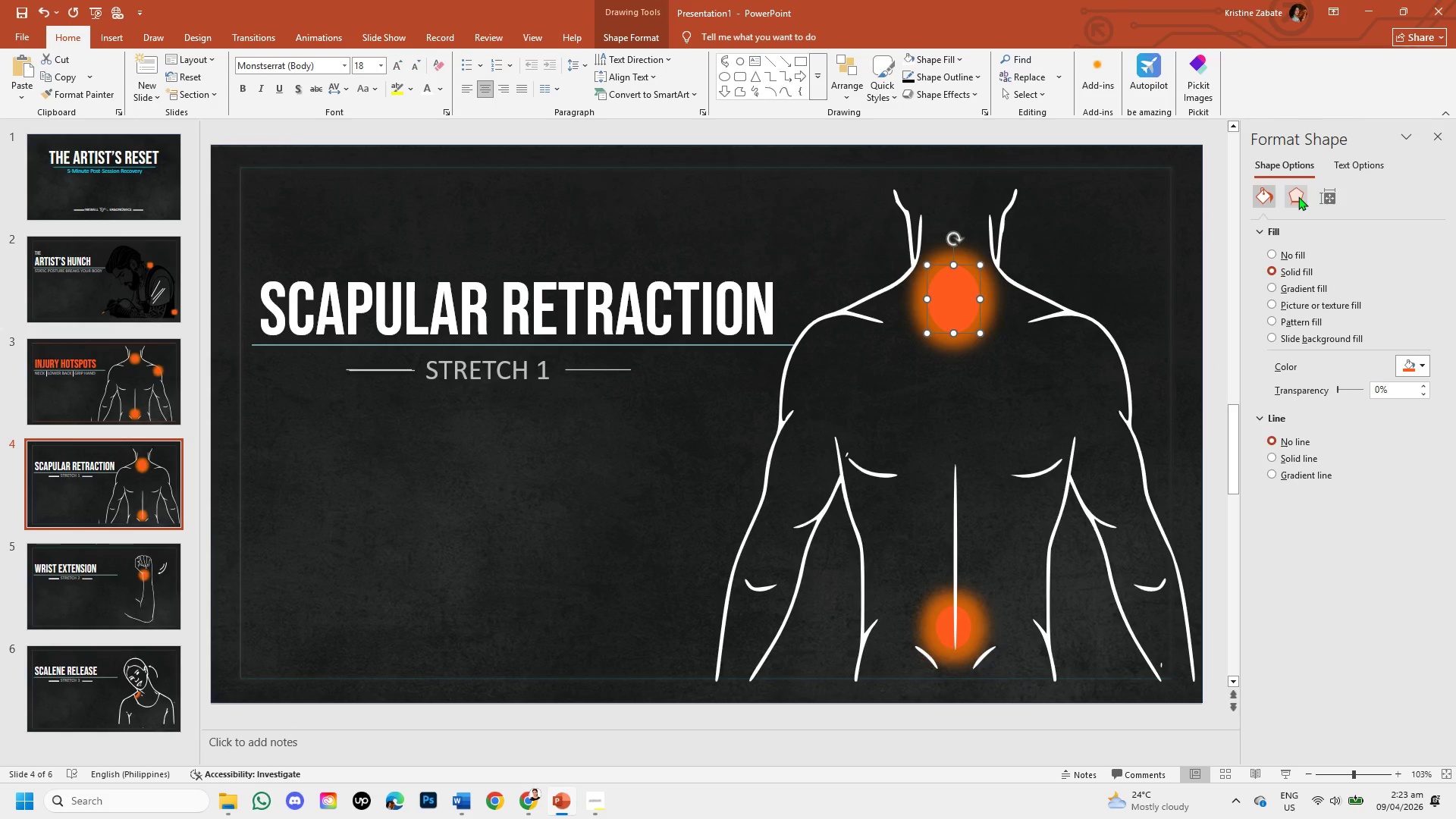 
left_click([1298, 196])
 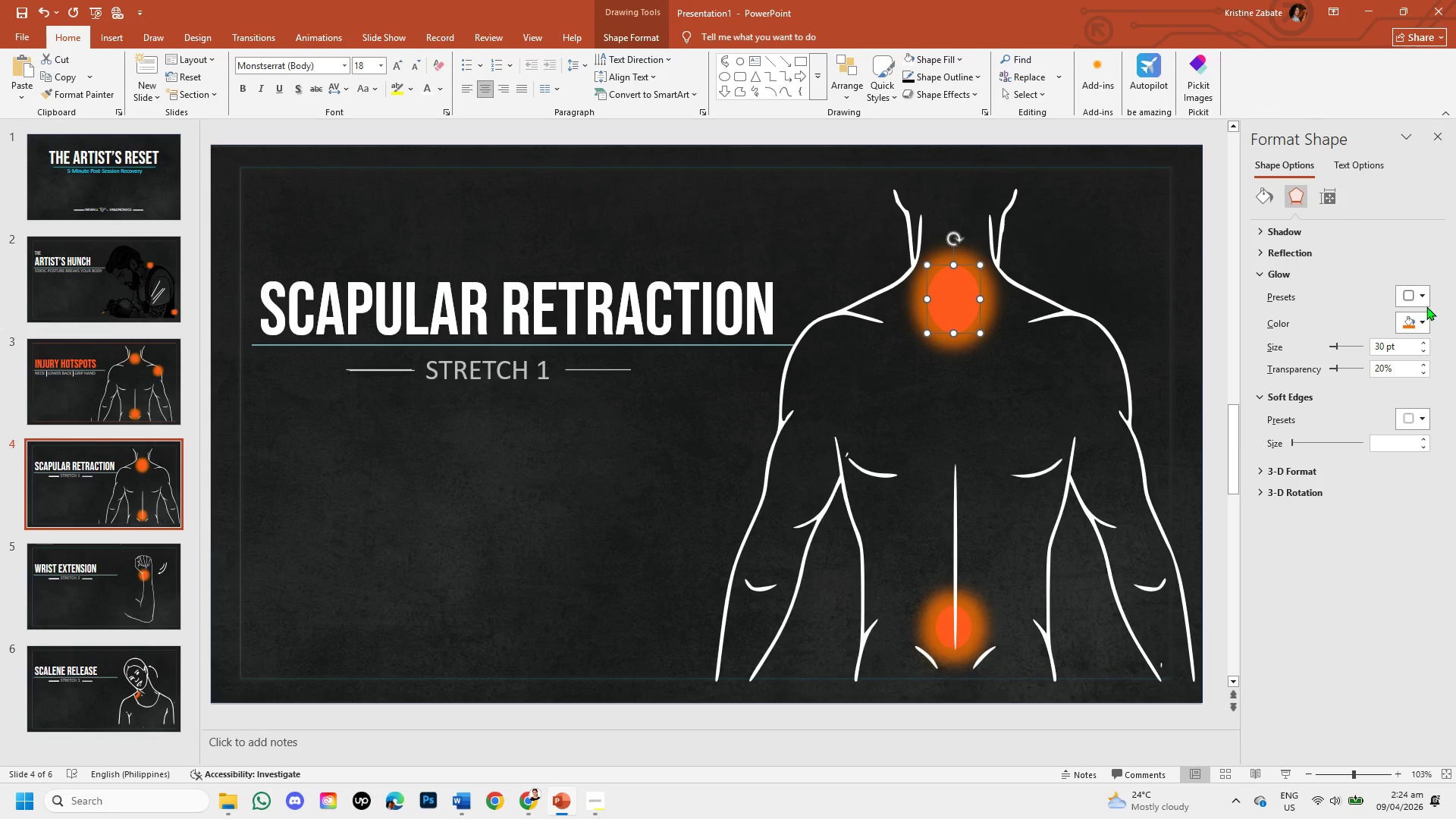 
left_click([1423, 300])
 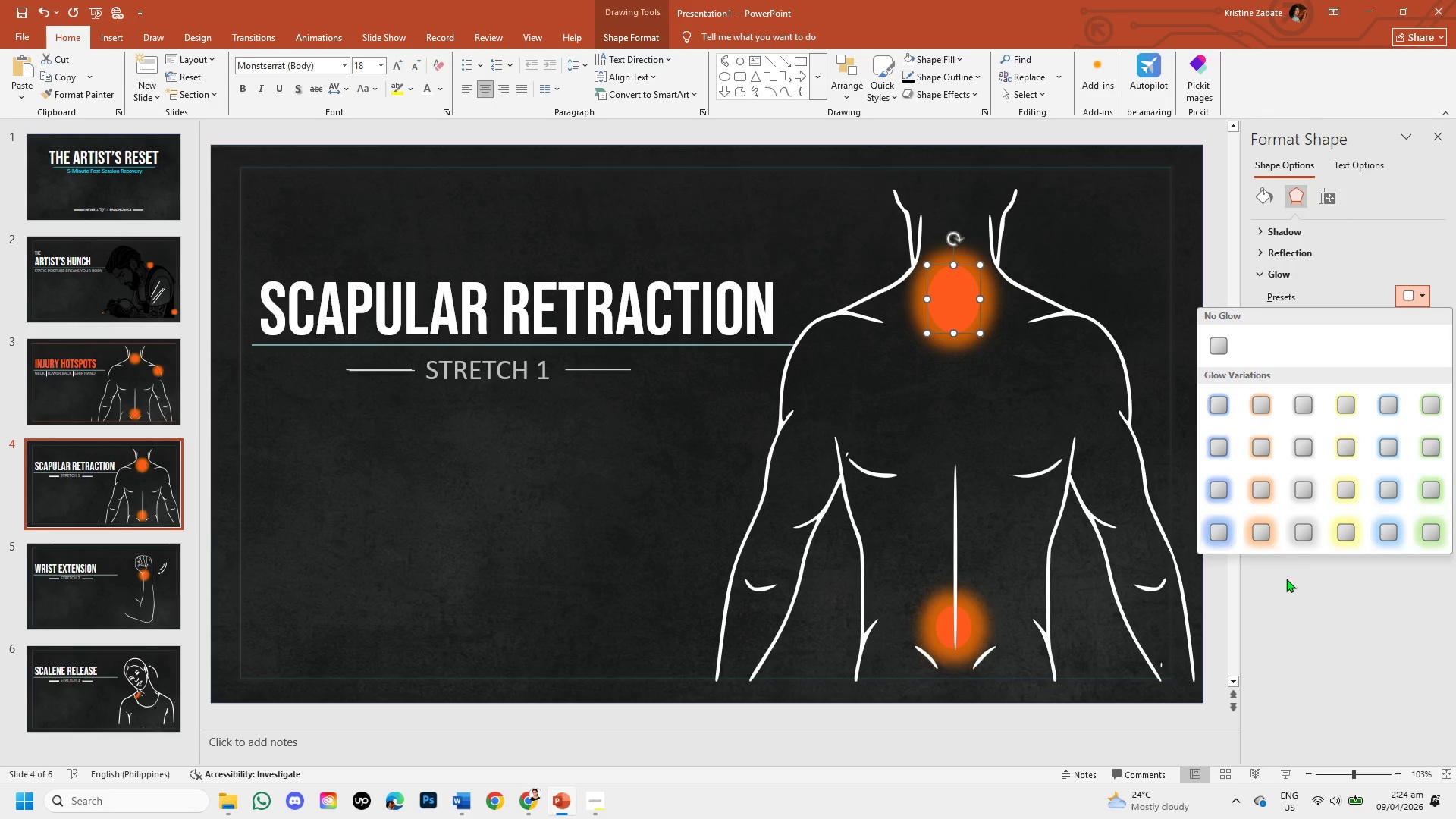 
left_click([1291, 627])
 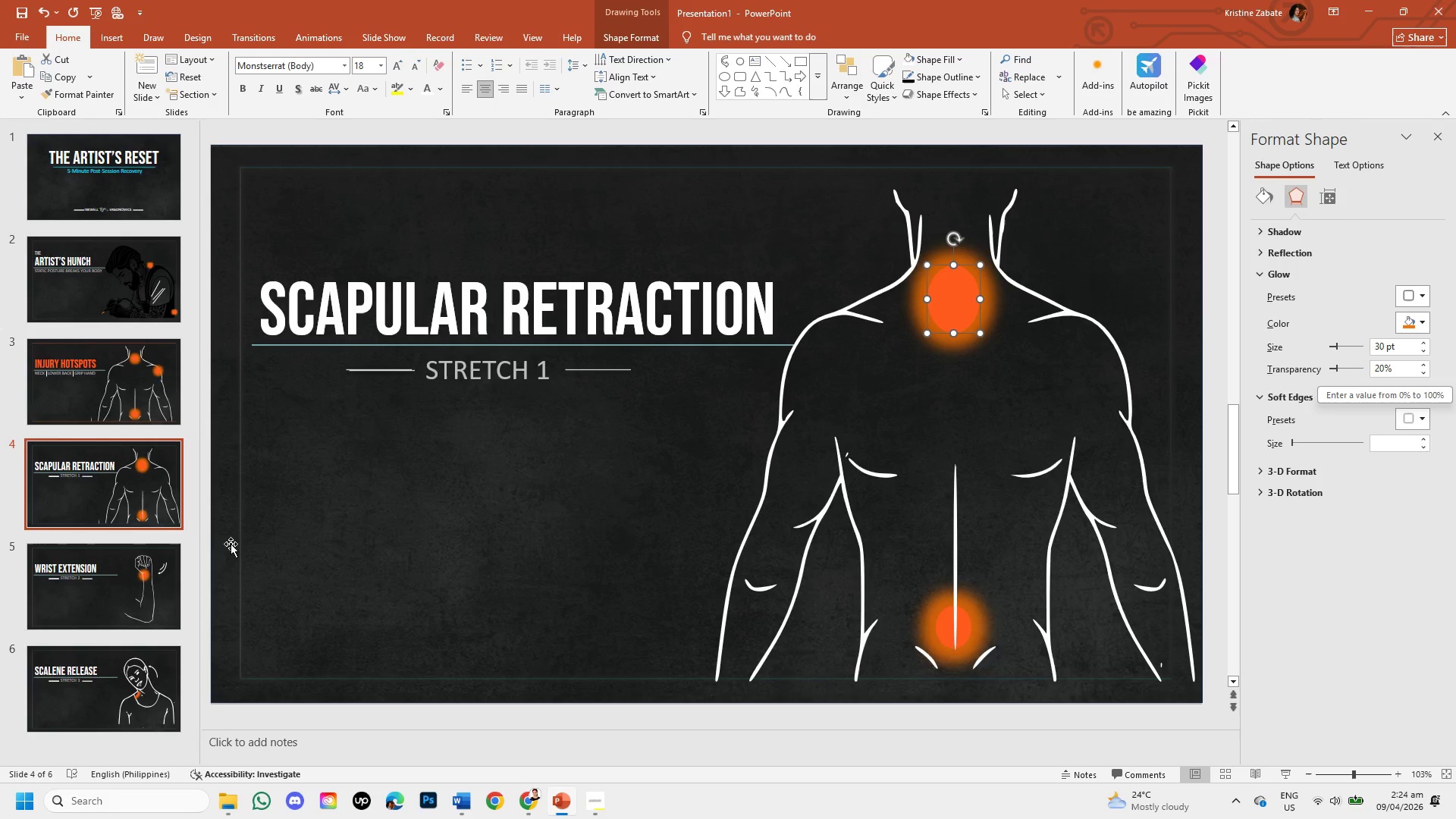 
left_click([130, 657])
 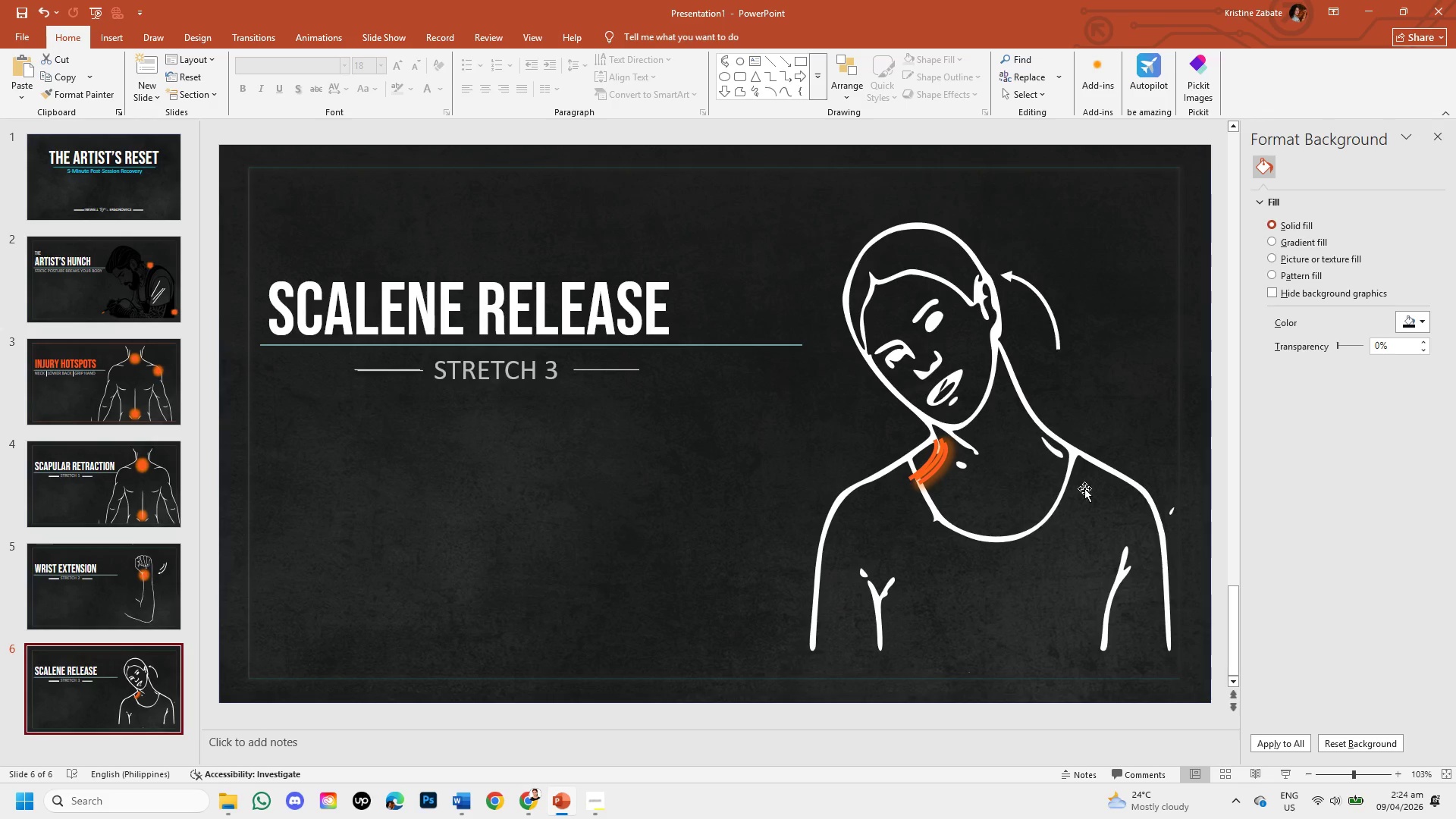 
left_click([937, 457])
 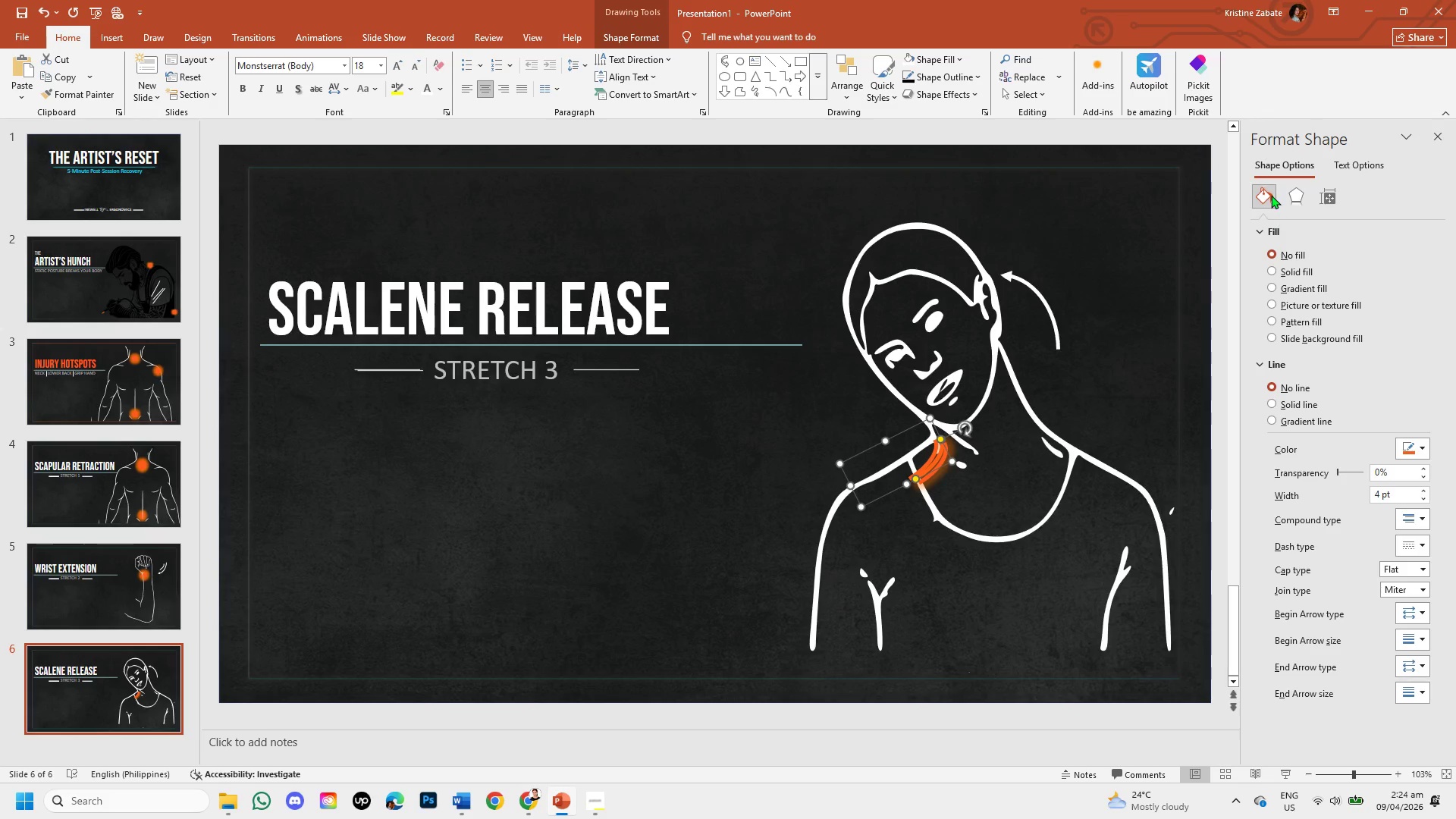 
left_click([1287, 206])
 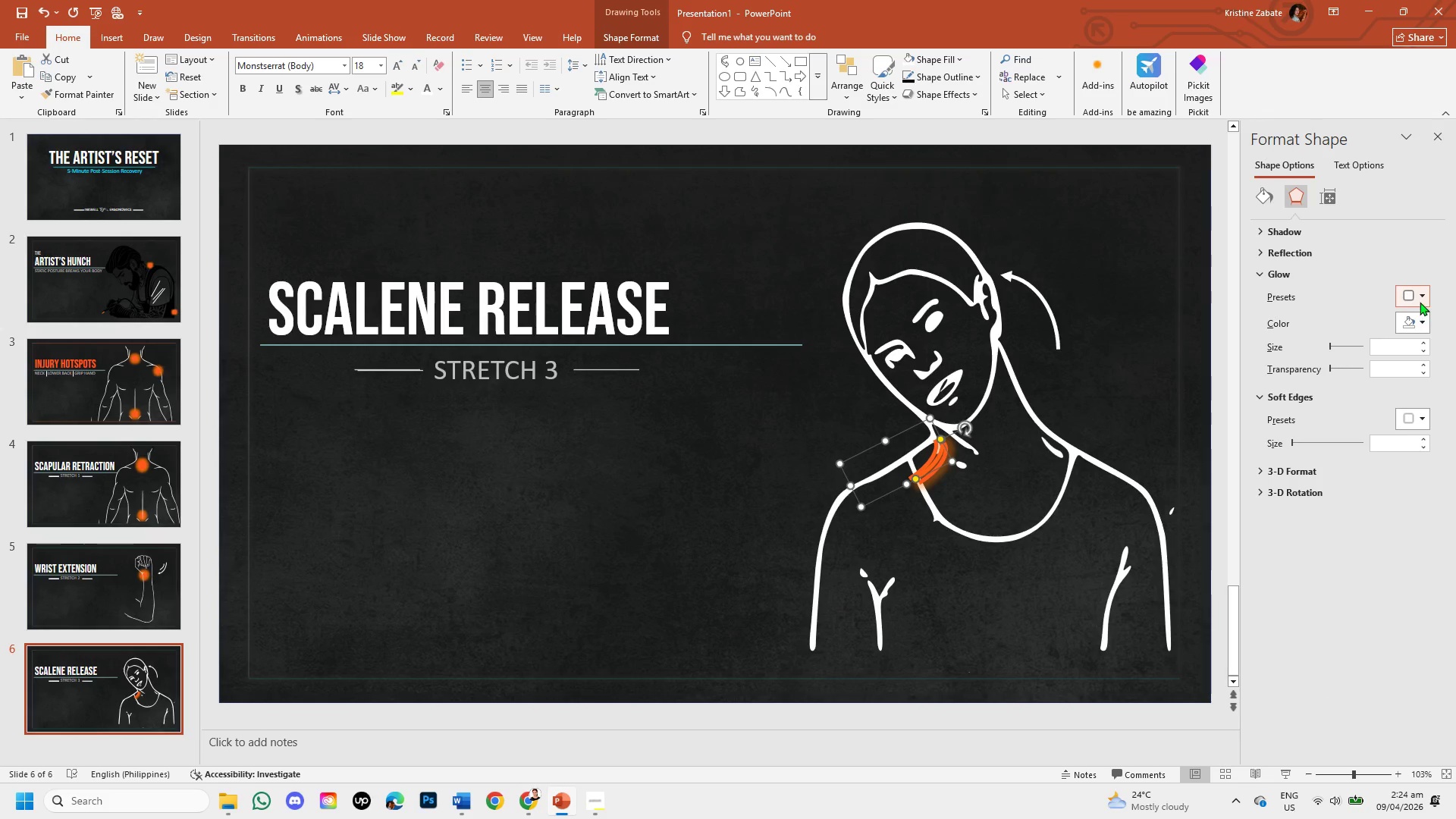 
left_click([1419, 325])
 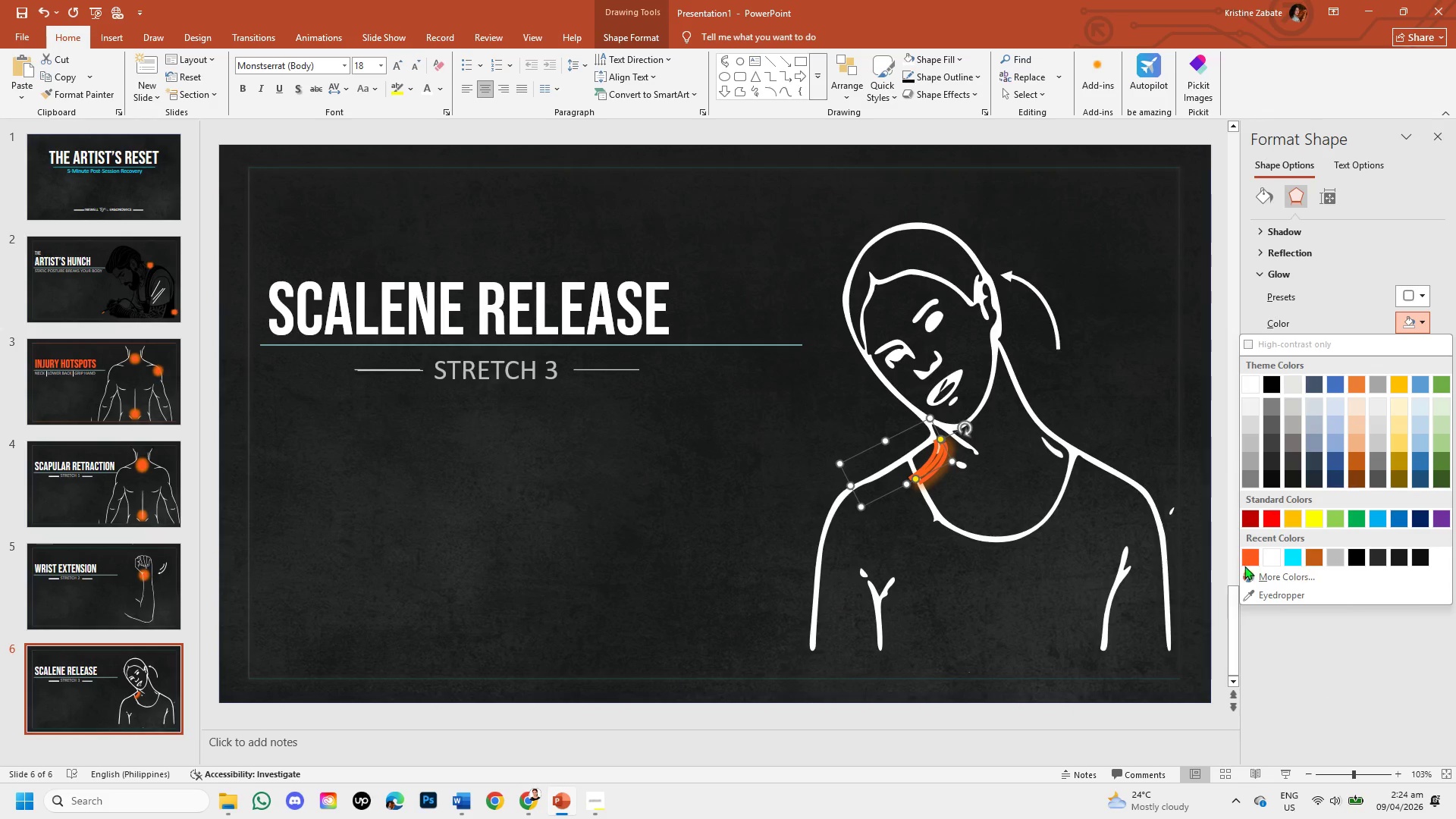 
left_click([1247, 562])
 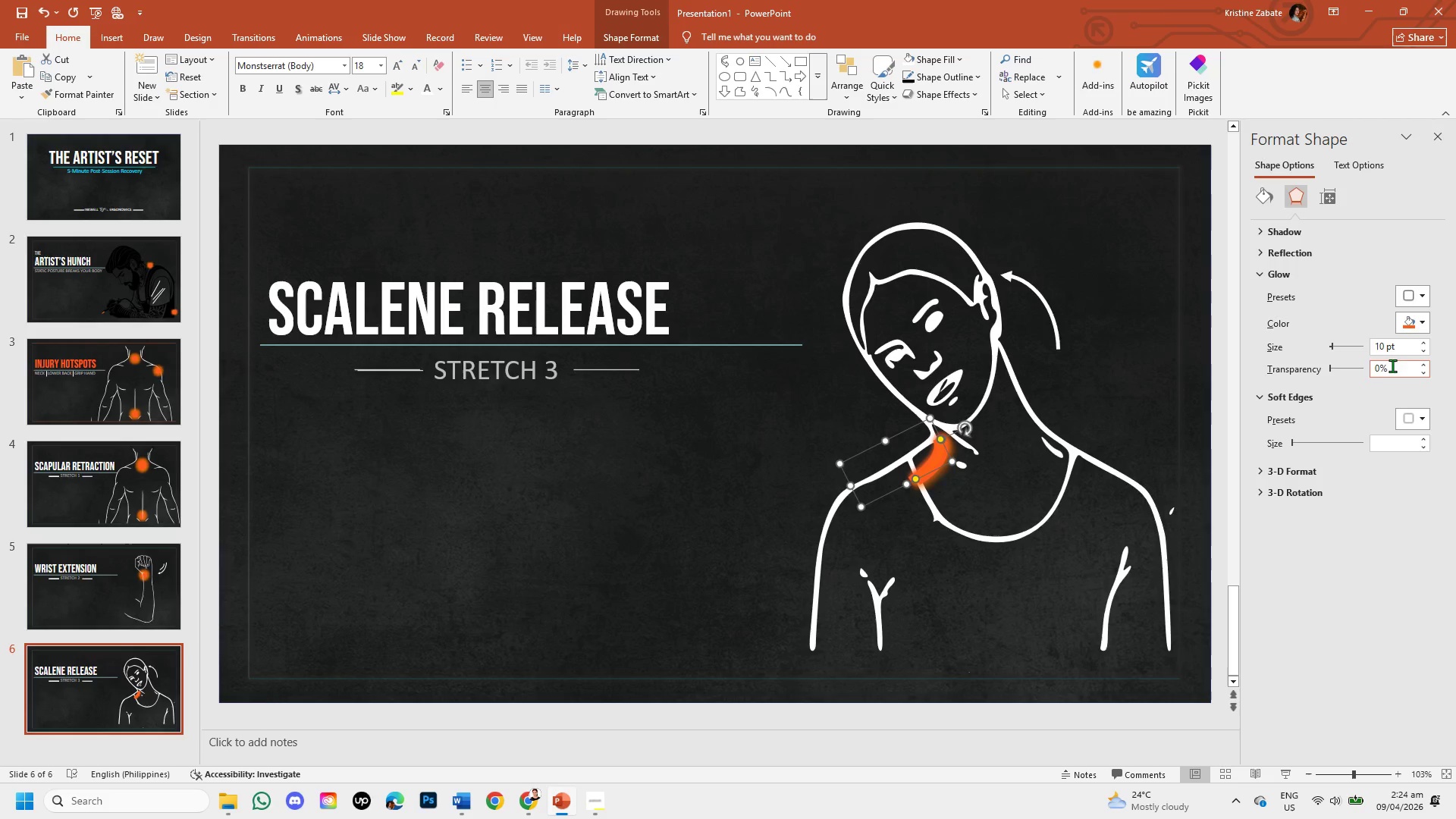 
left_click([1385, 346])
 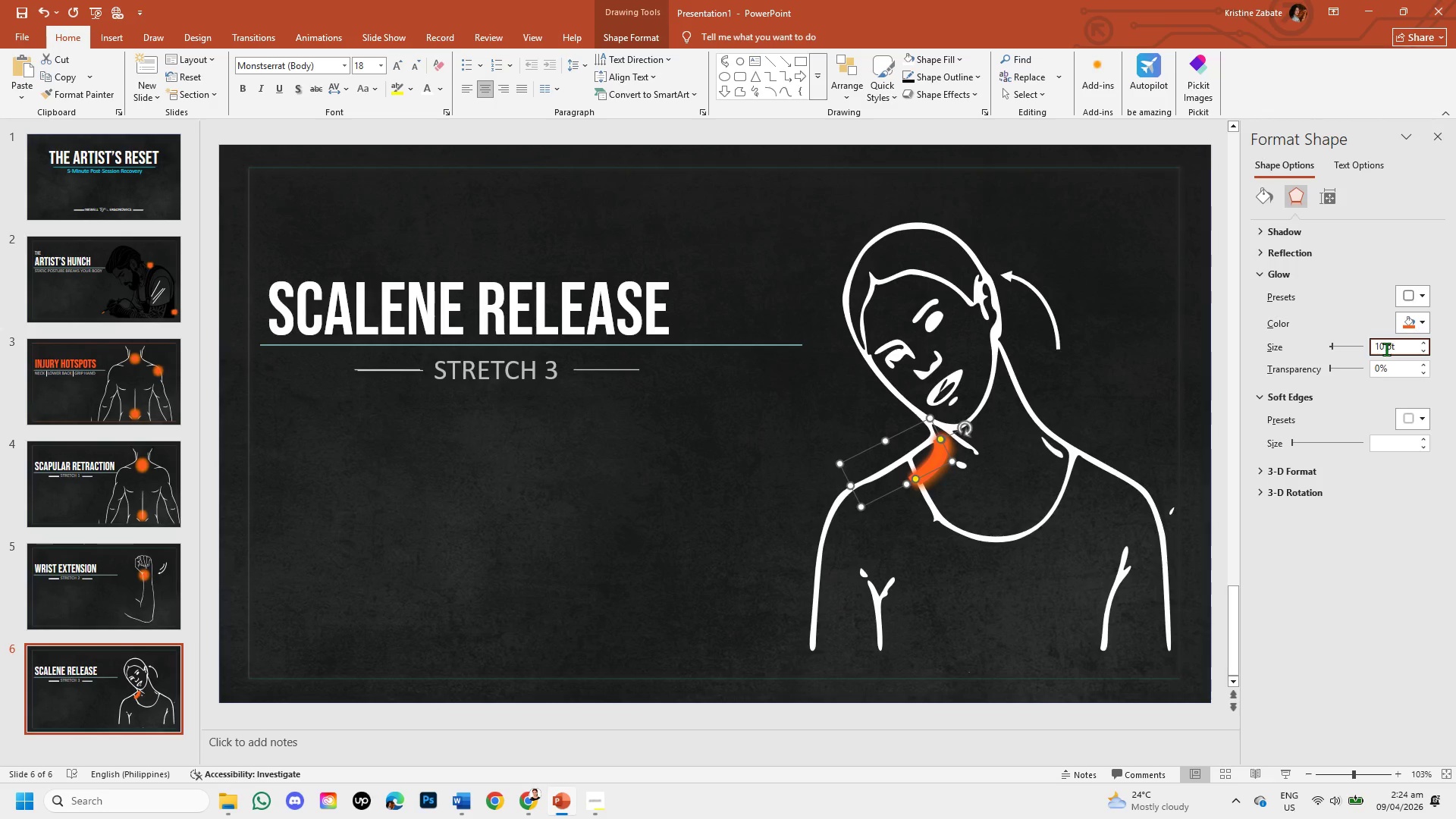 
key(Backspace)
 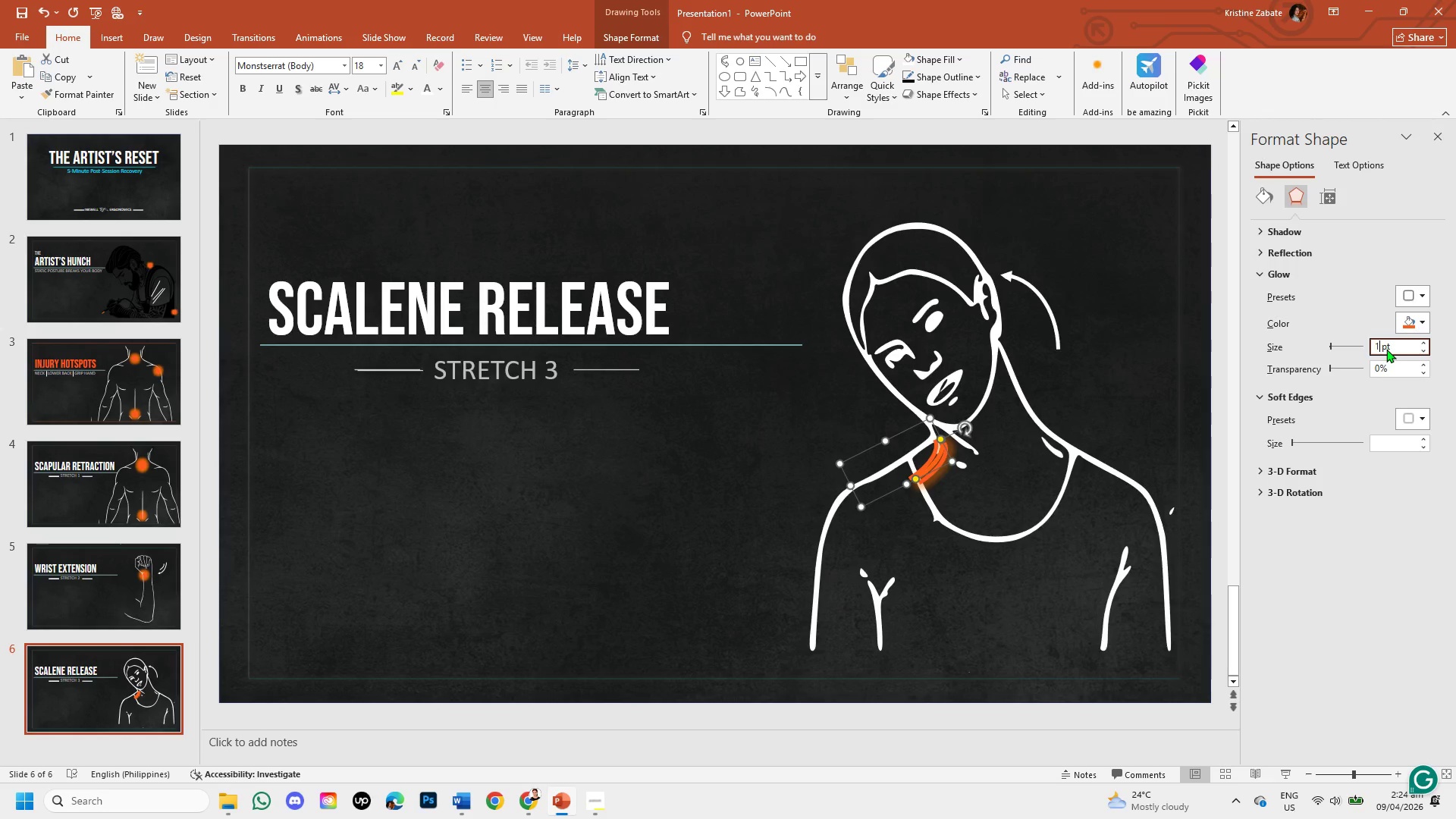 
key(Backspace)
 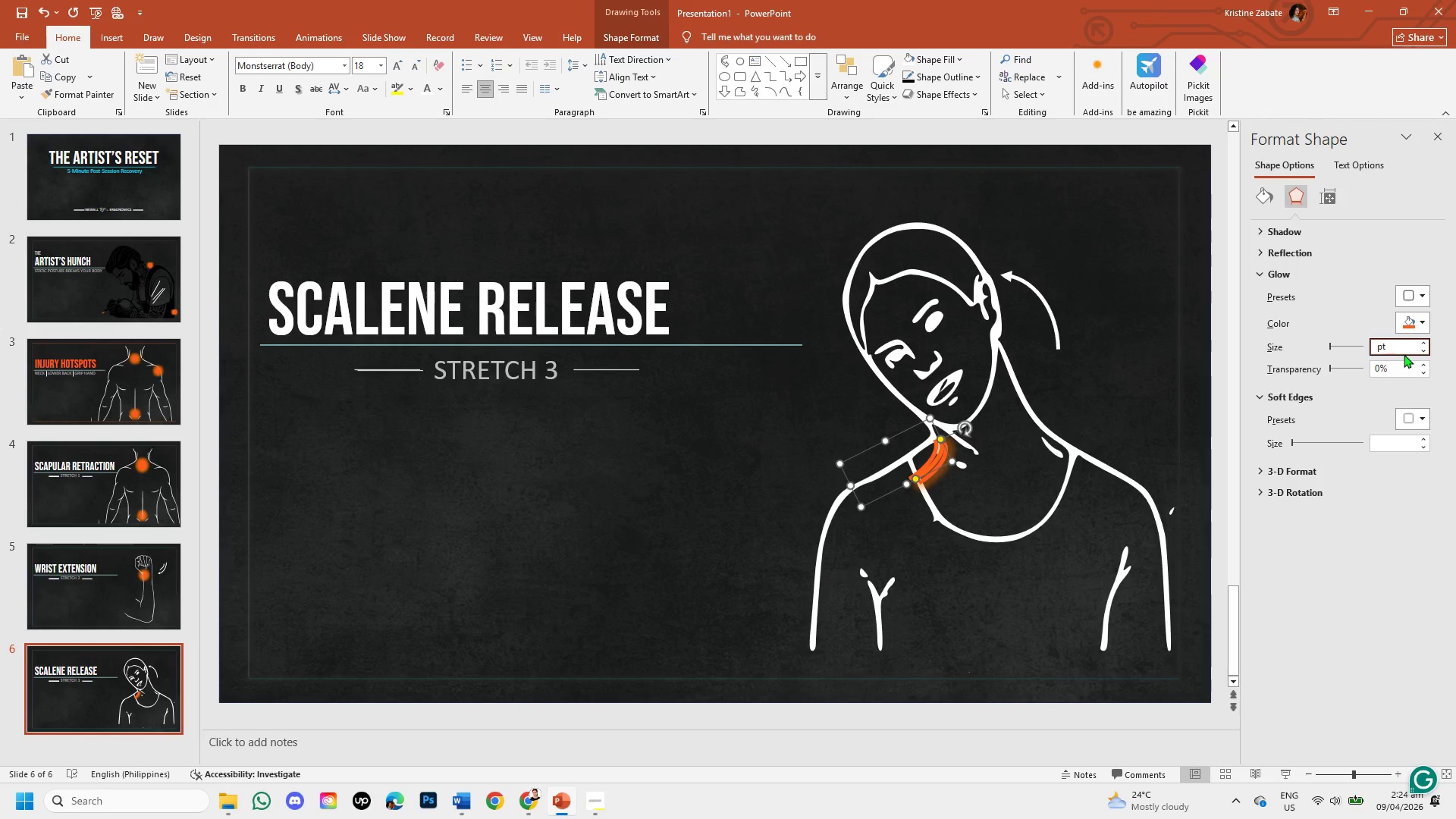 
key(Numpad3)
 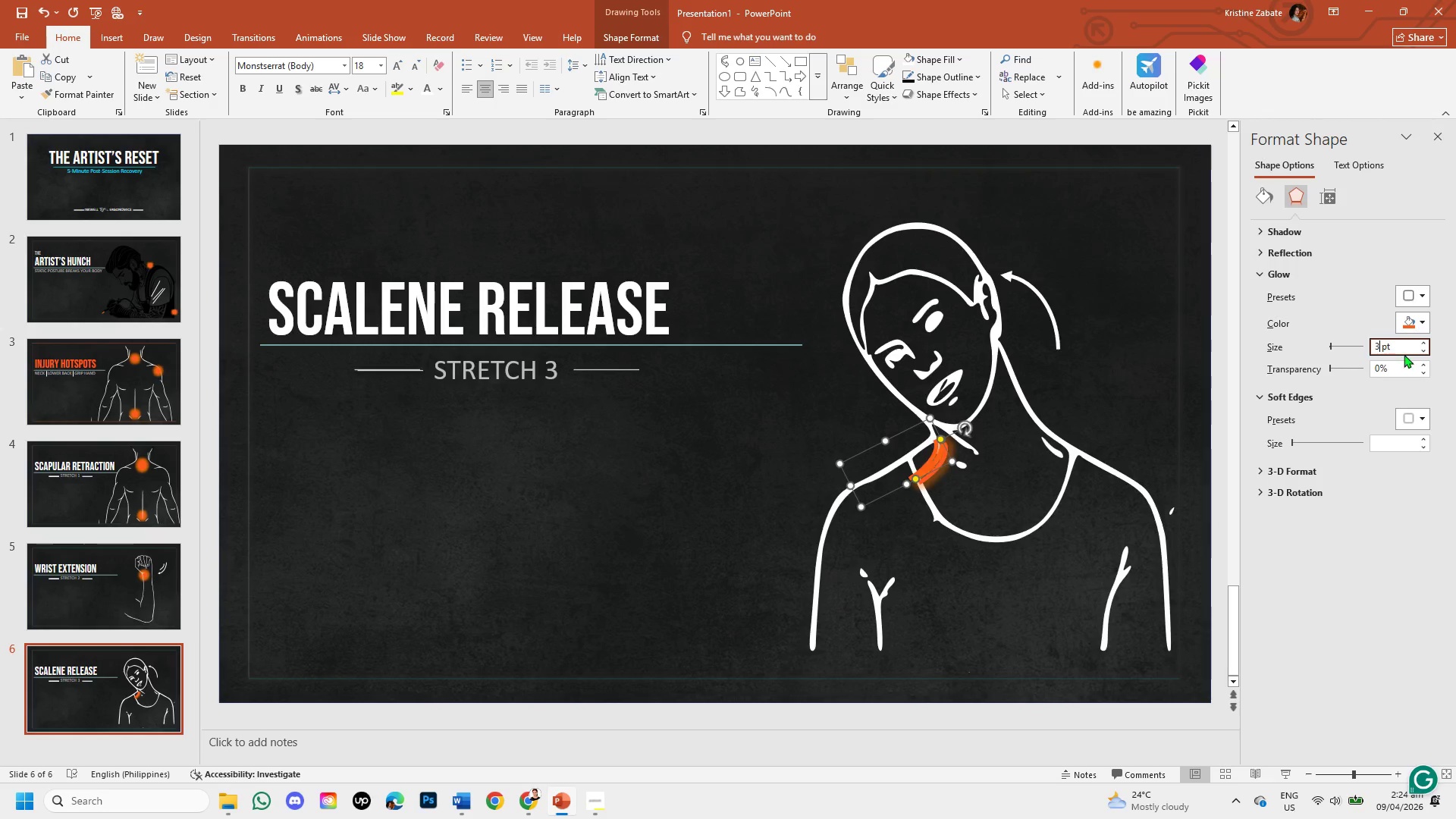 
key(Numpad0)
 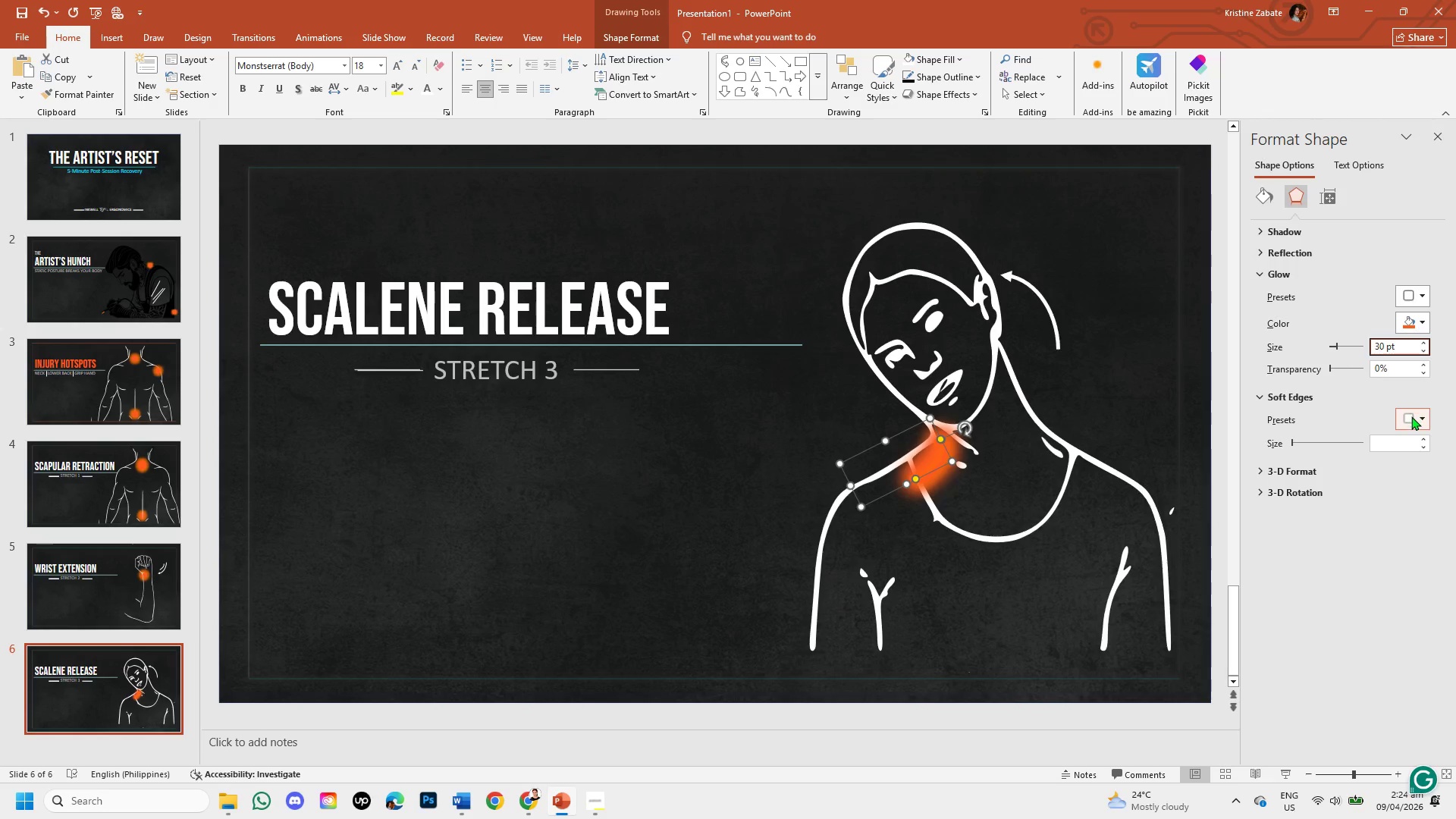 
mouse_move([1380, 368])
 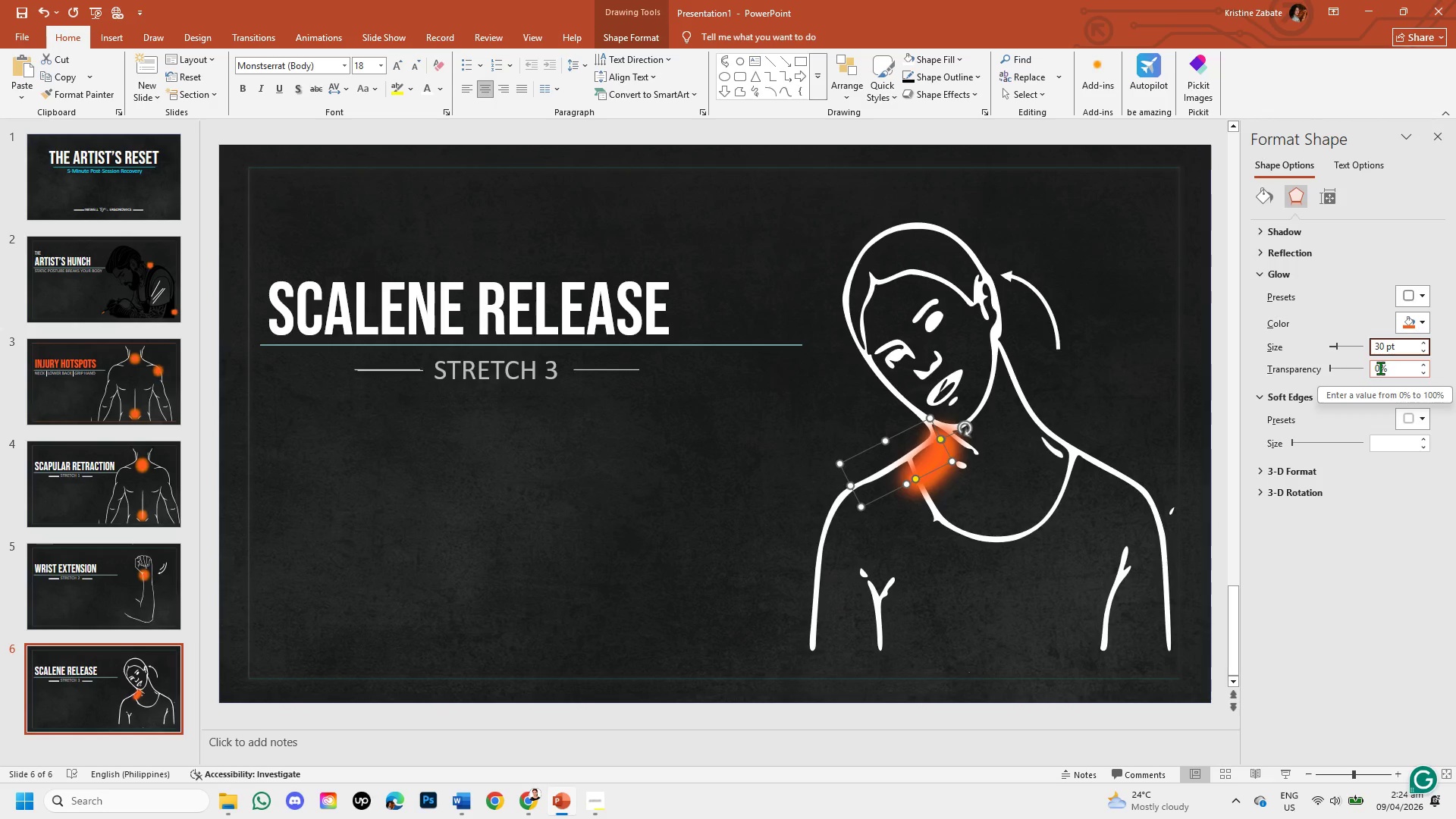 
left_click([1380, 368])
 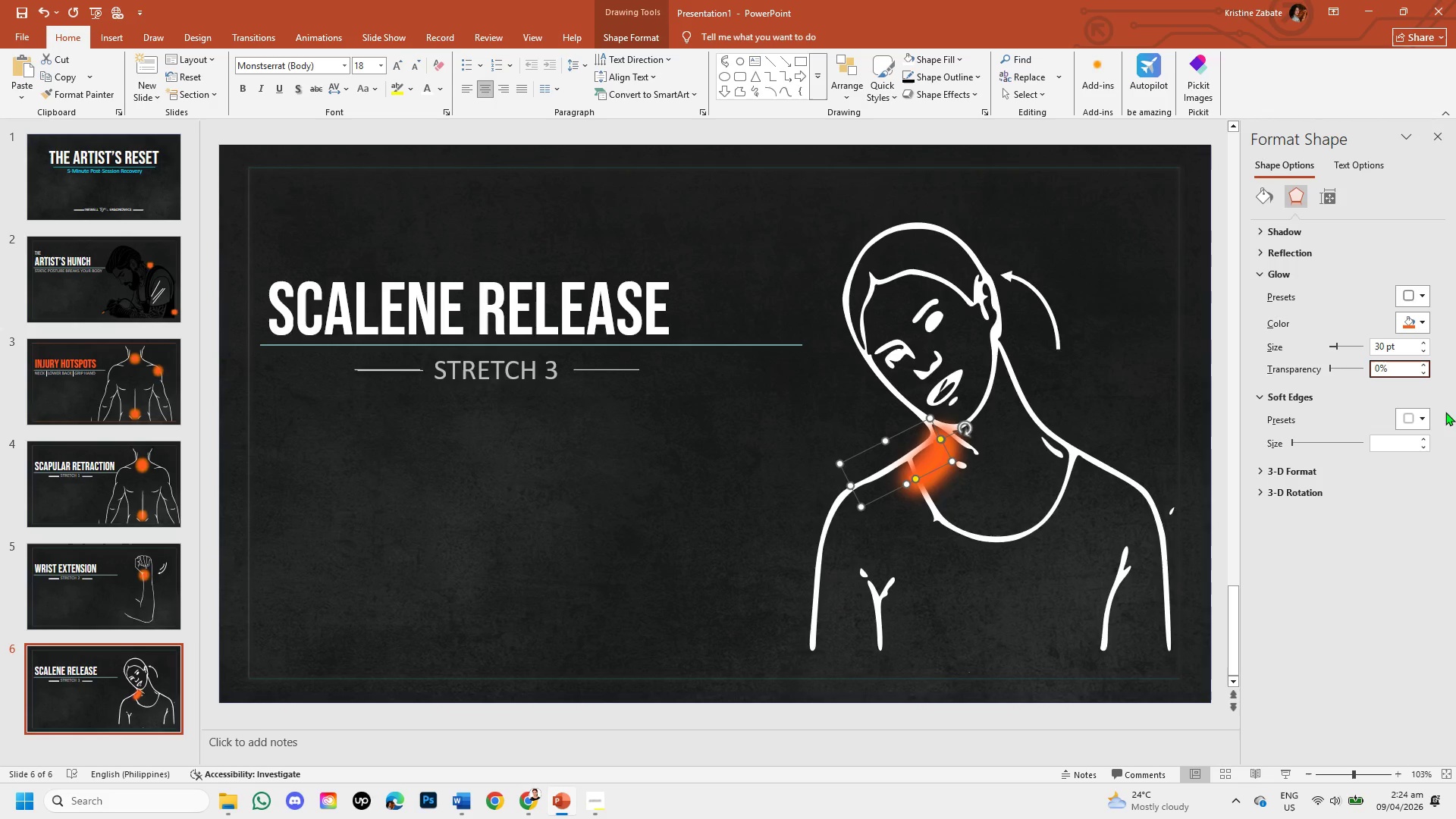 
key(Backspace)
 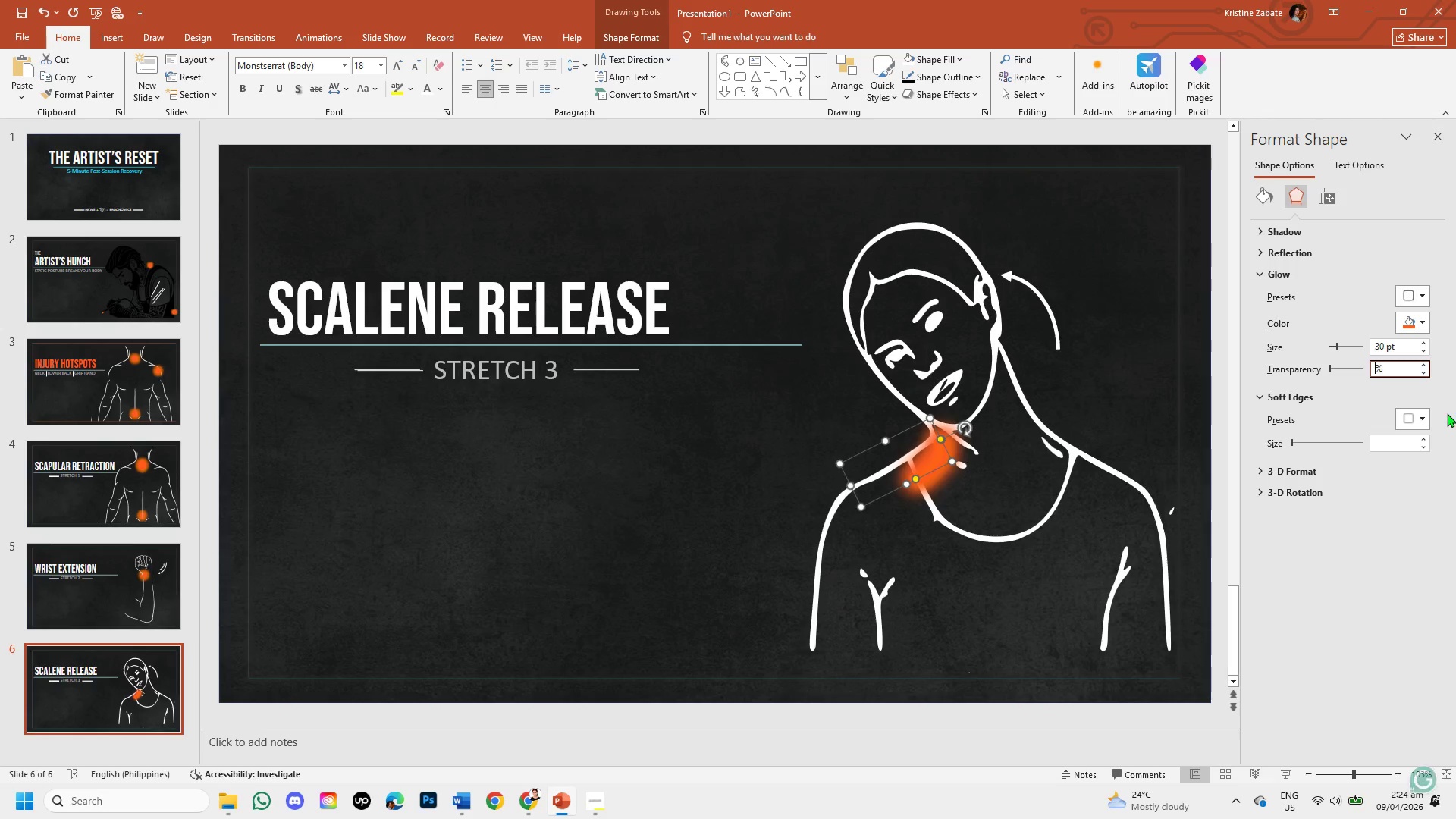 
key(Numpad2)
 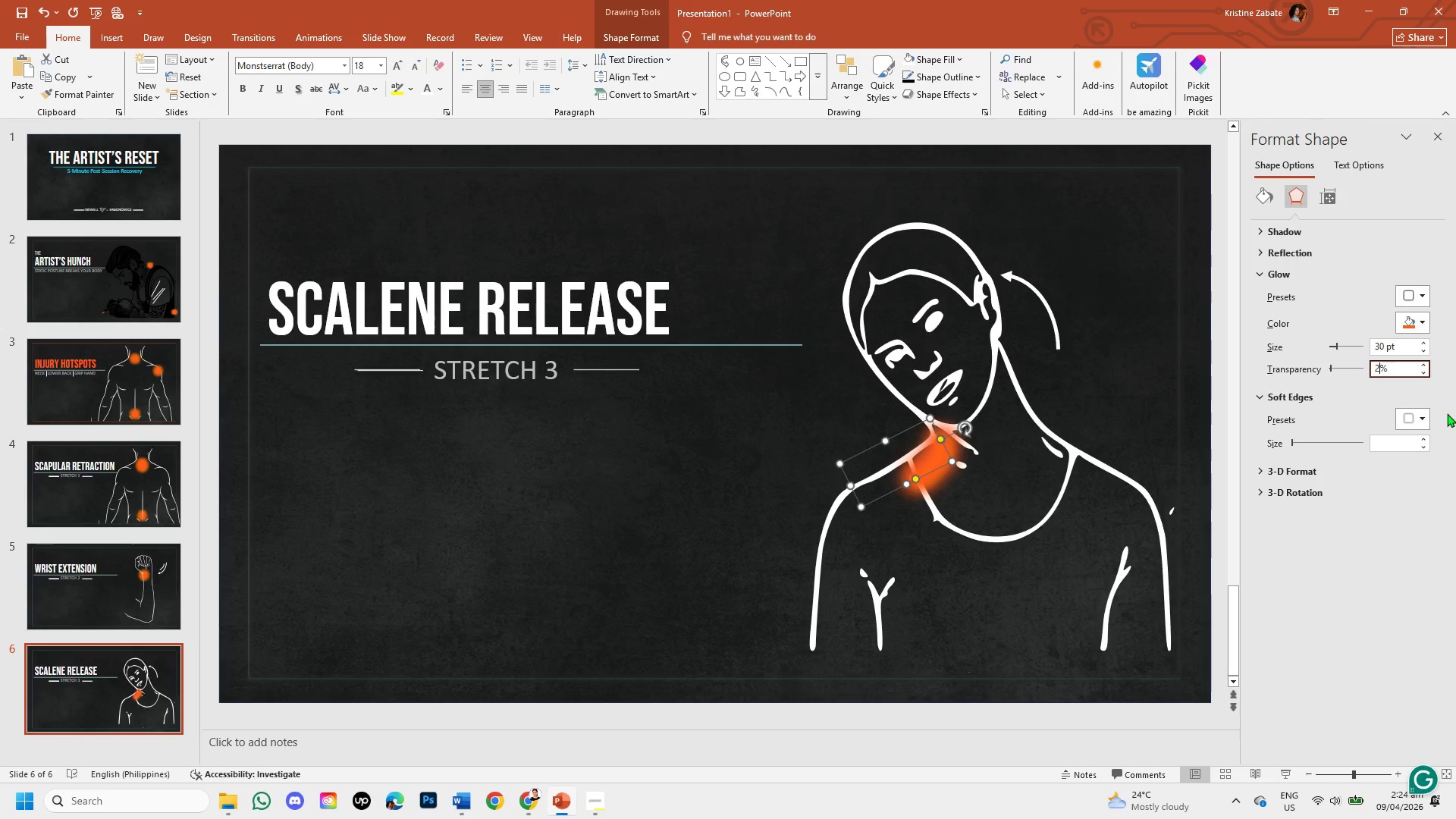 
key(Numpad0)
 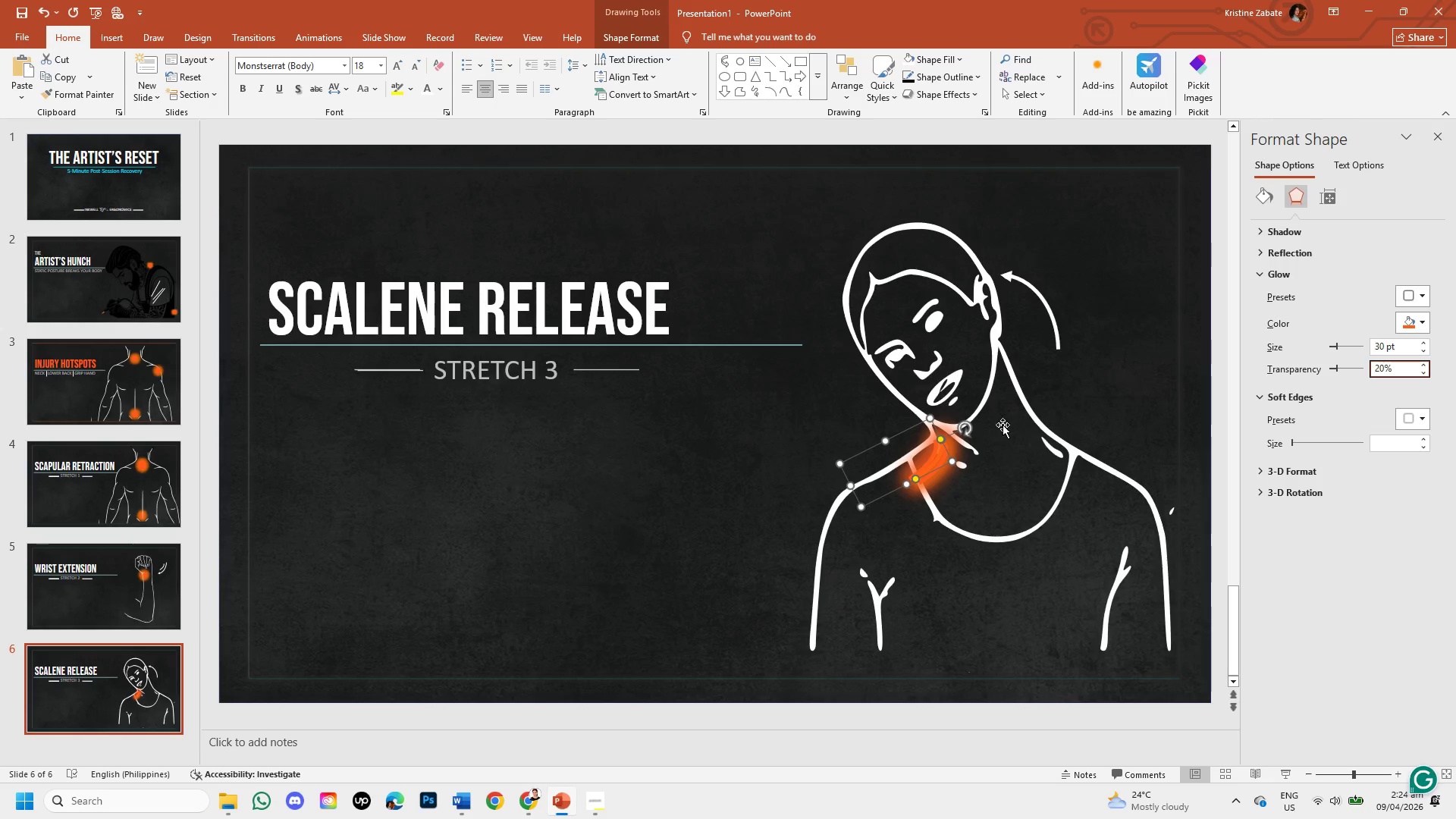 
left_click([987, 430])
 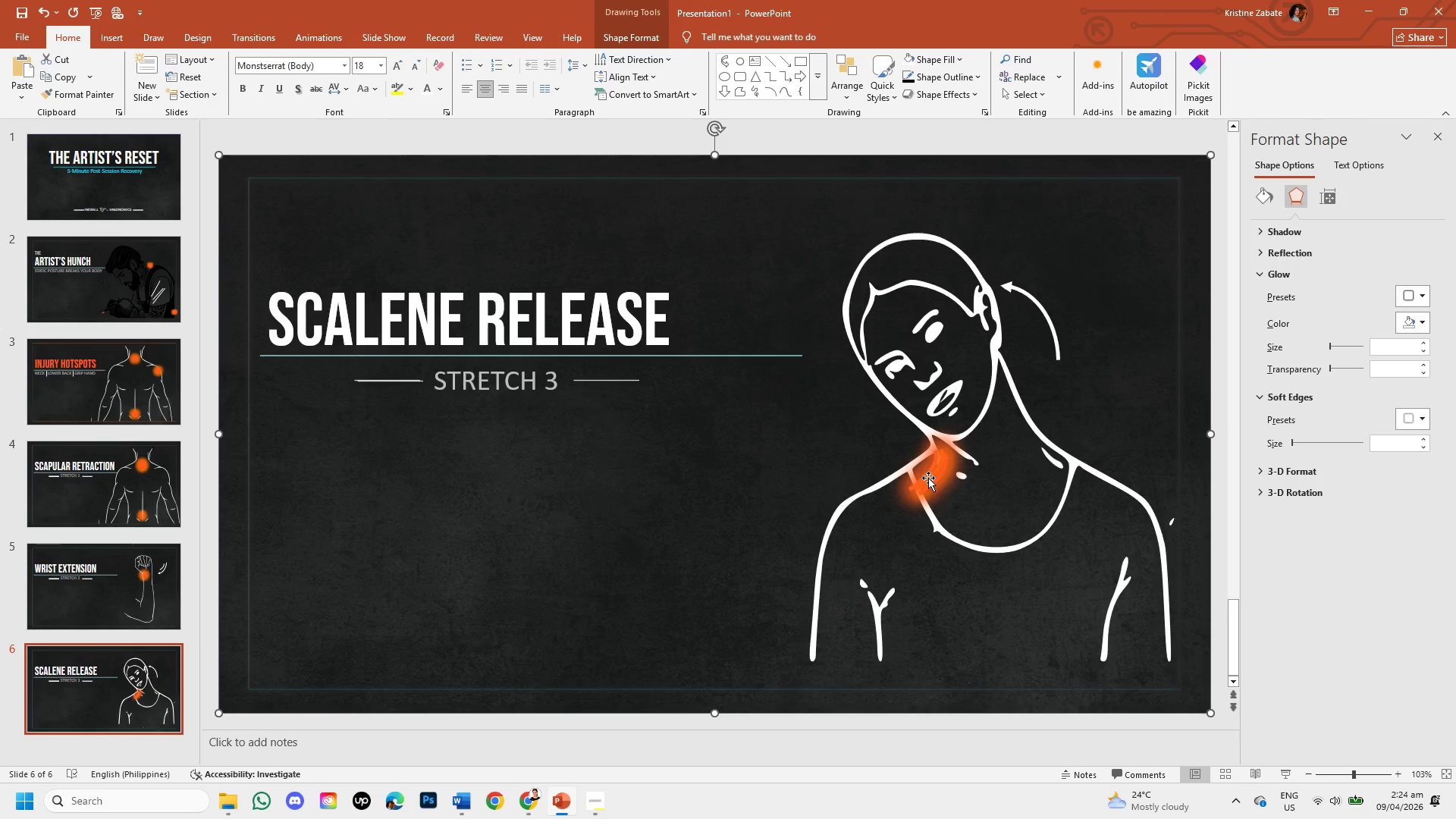 
left_click([931, 476])
 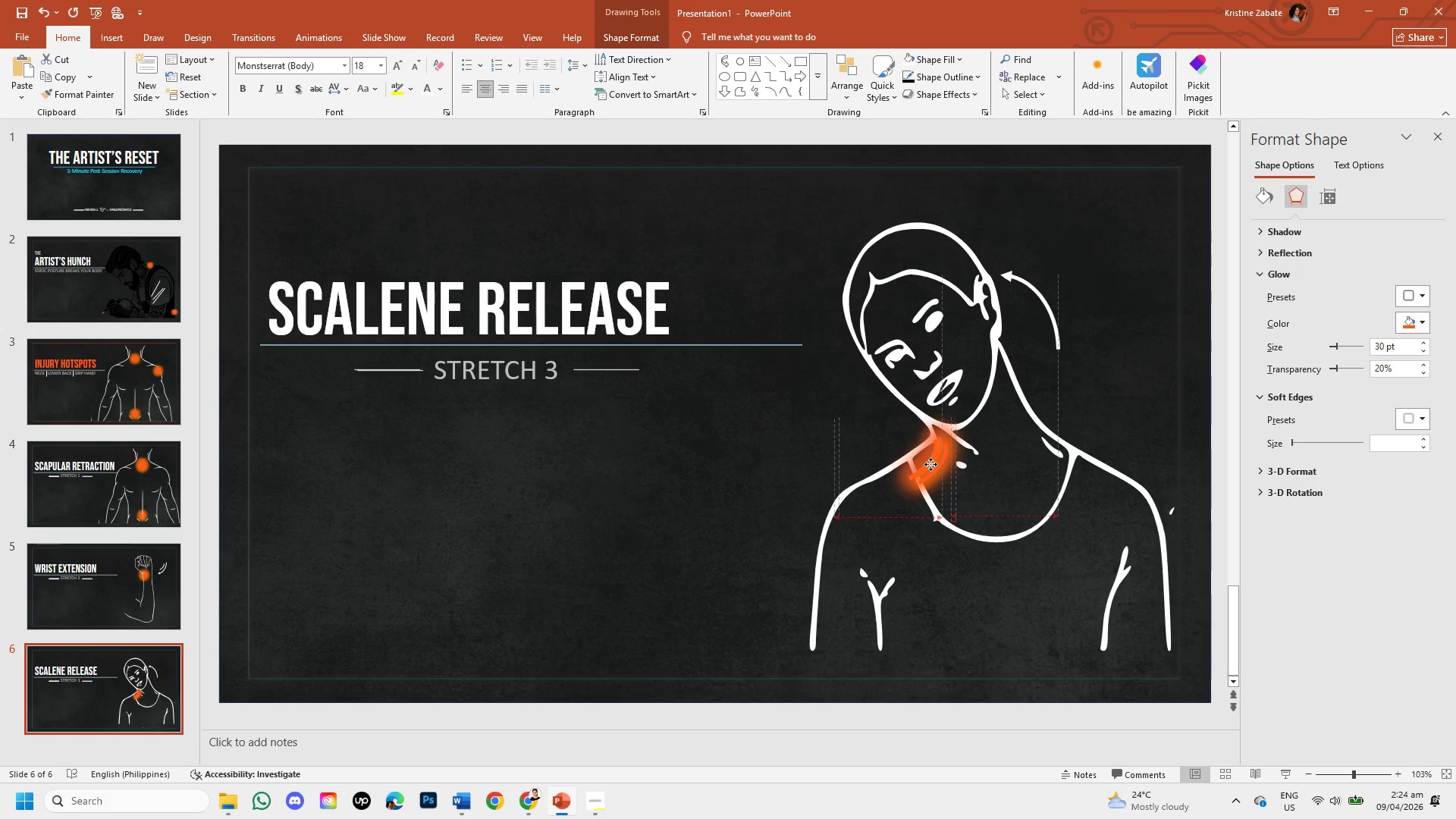 
wait(7.39)
 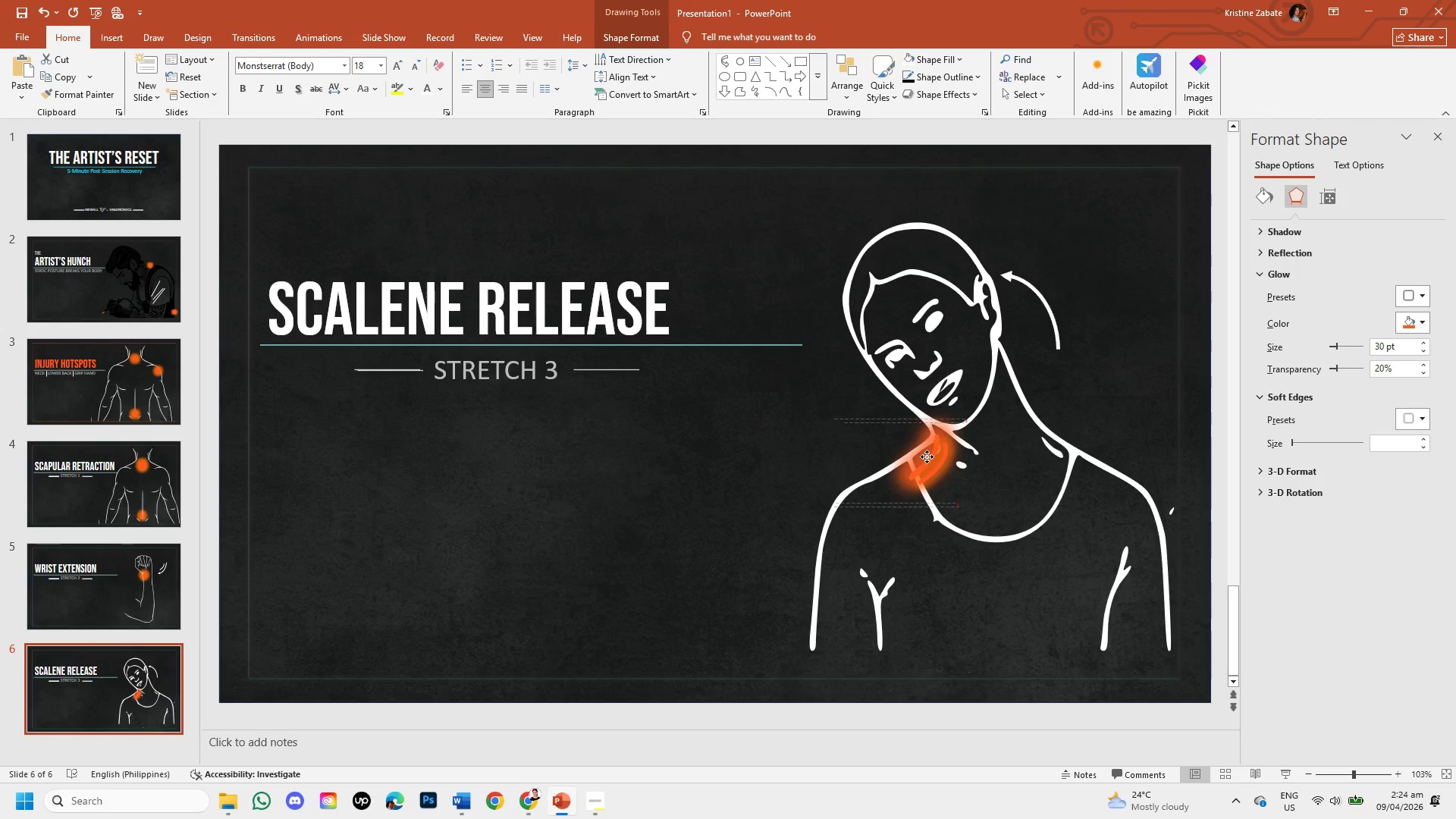 
left_click([818, 441])
 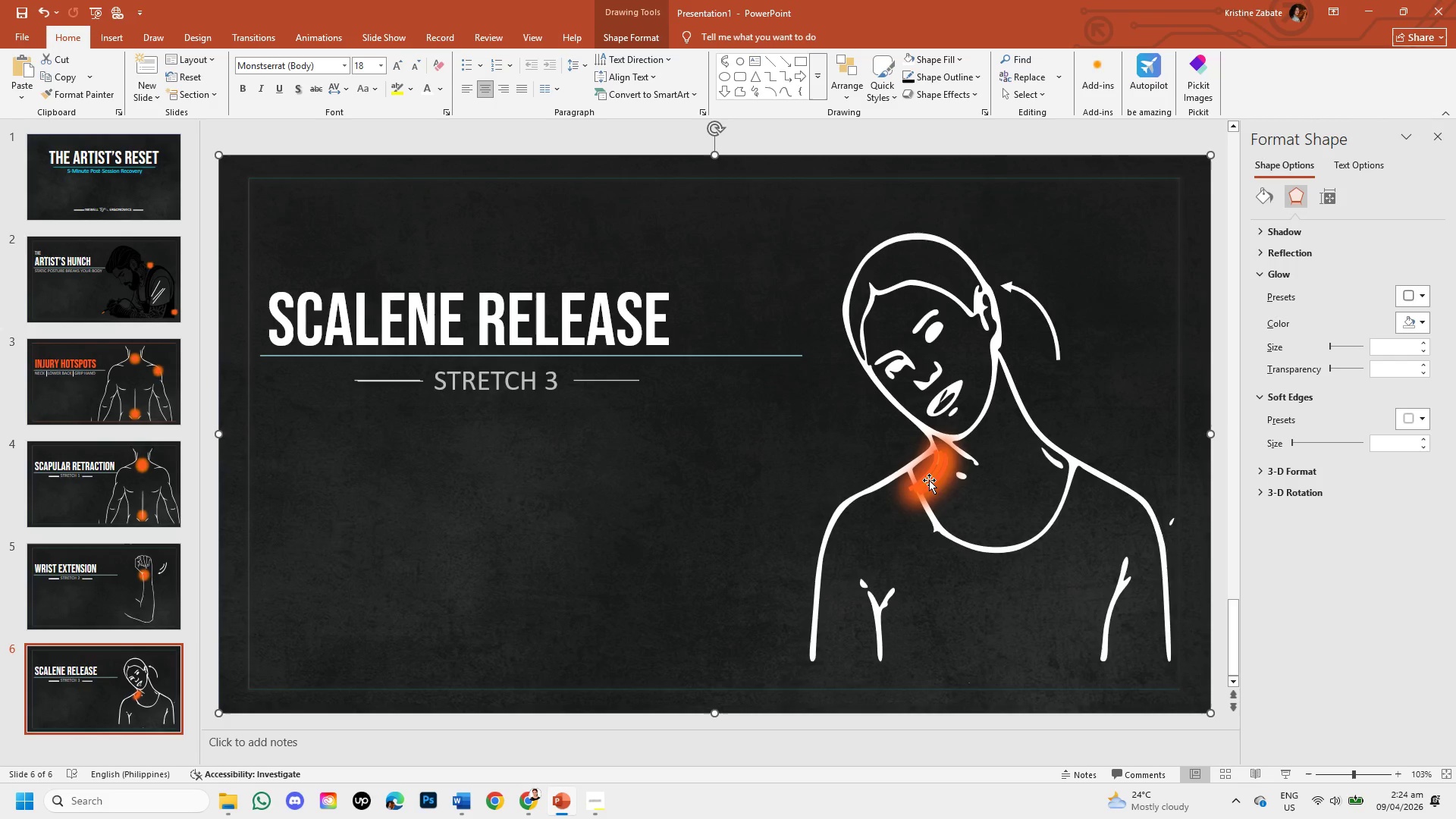 
wait(5.41)
 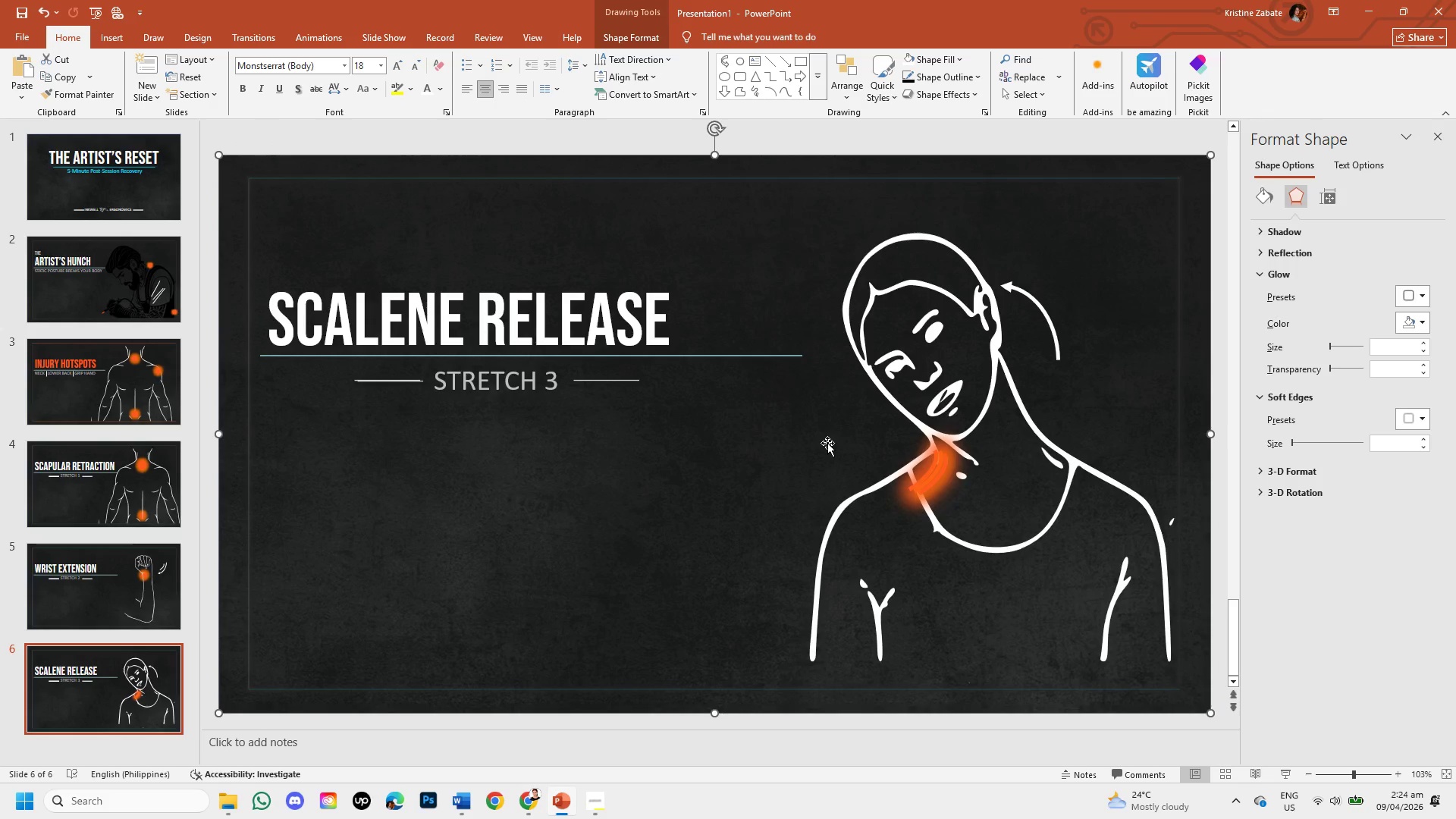 
left_click([102, 42])
 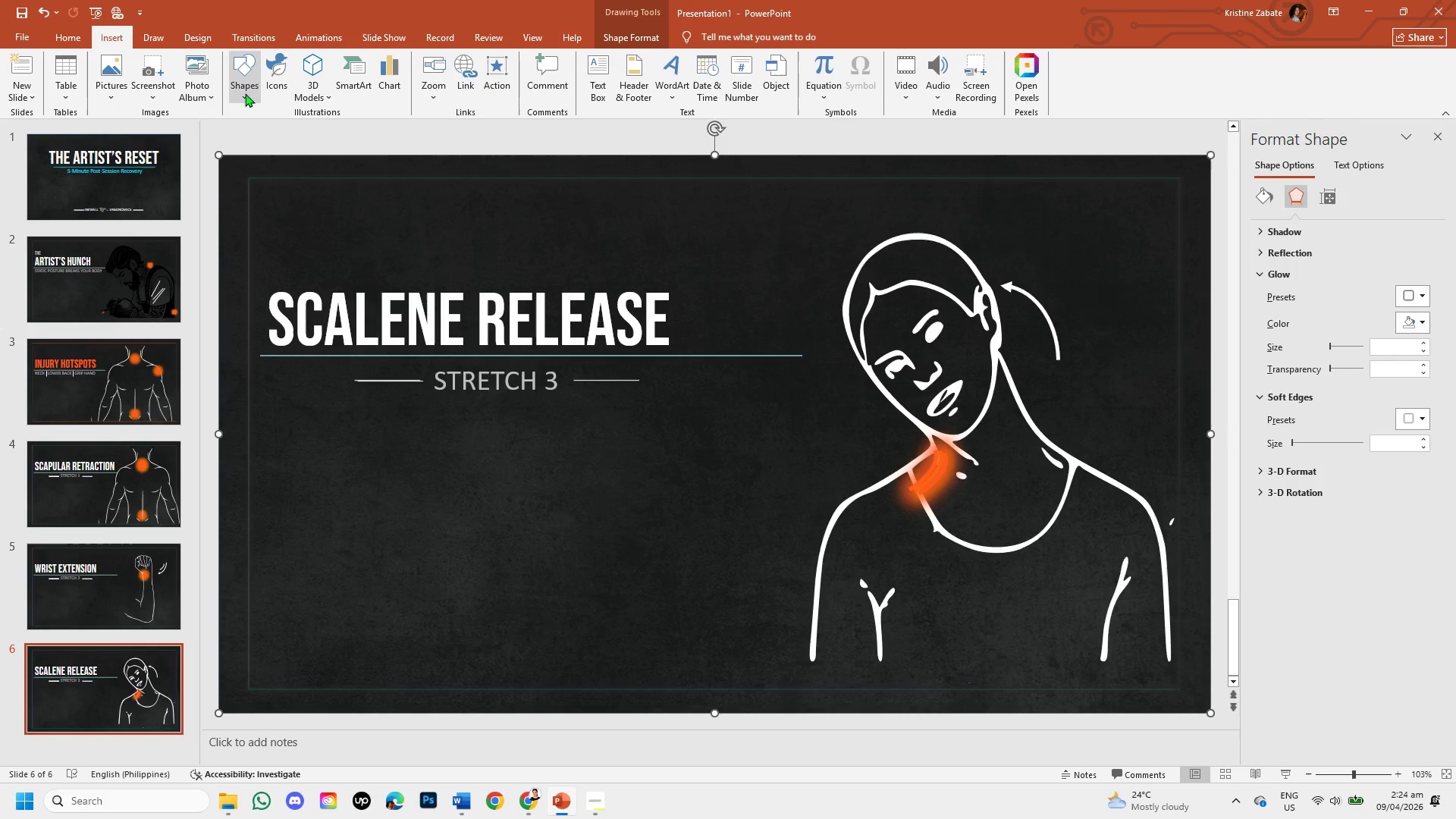 
left_click([243, 93])
 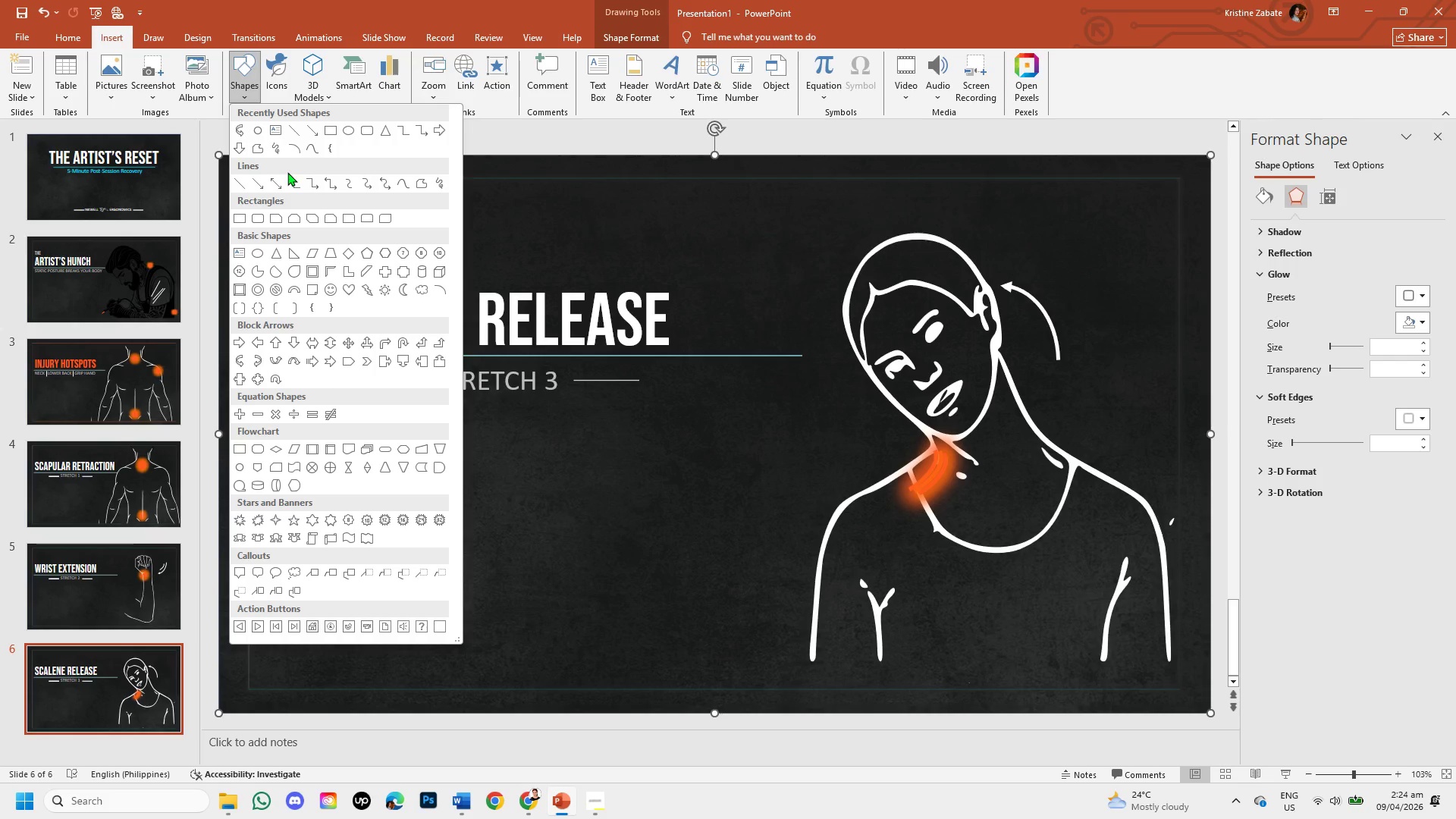 
wait(10.45)
 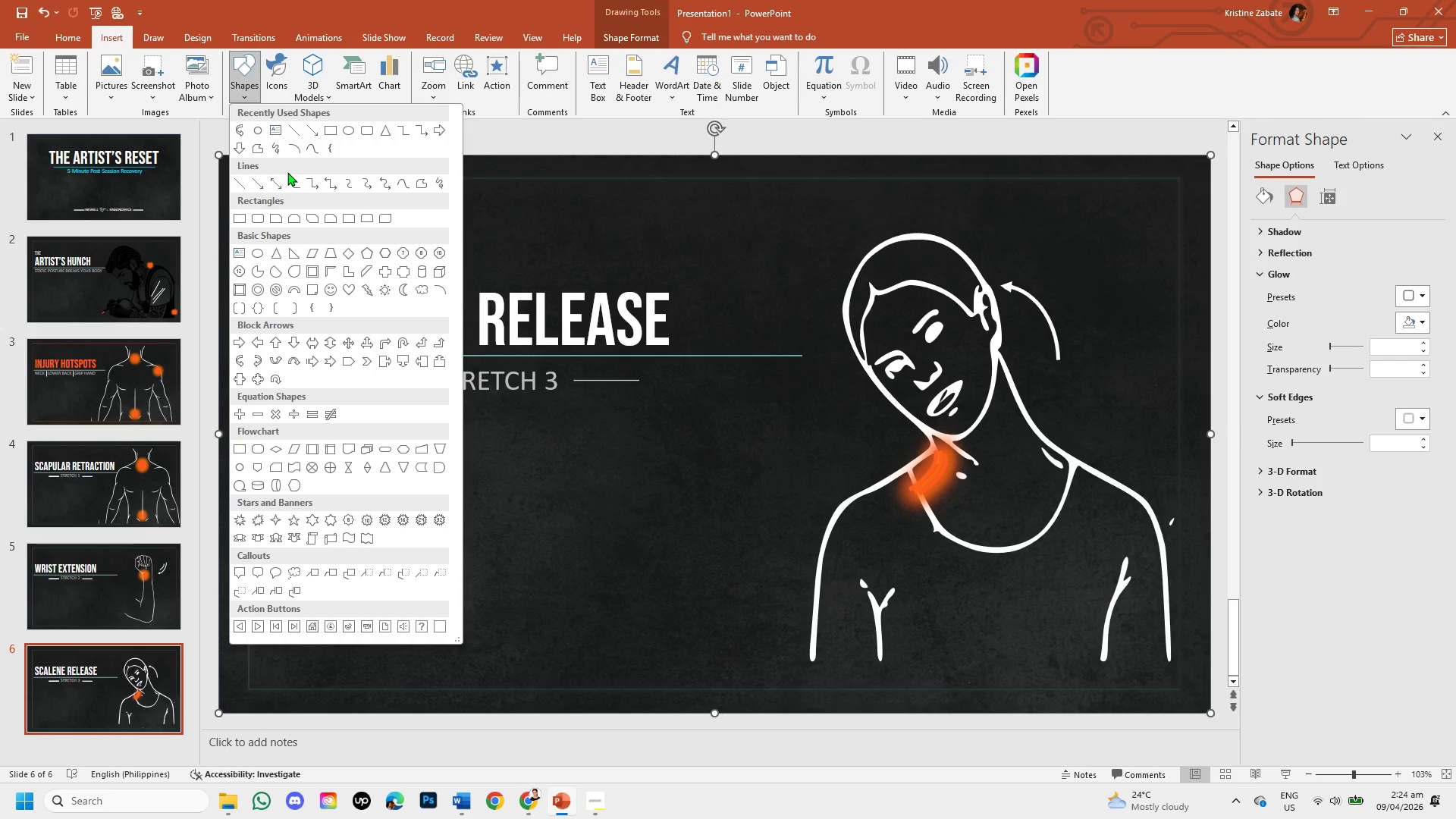 
left_click([937, 463])
 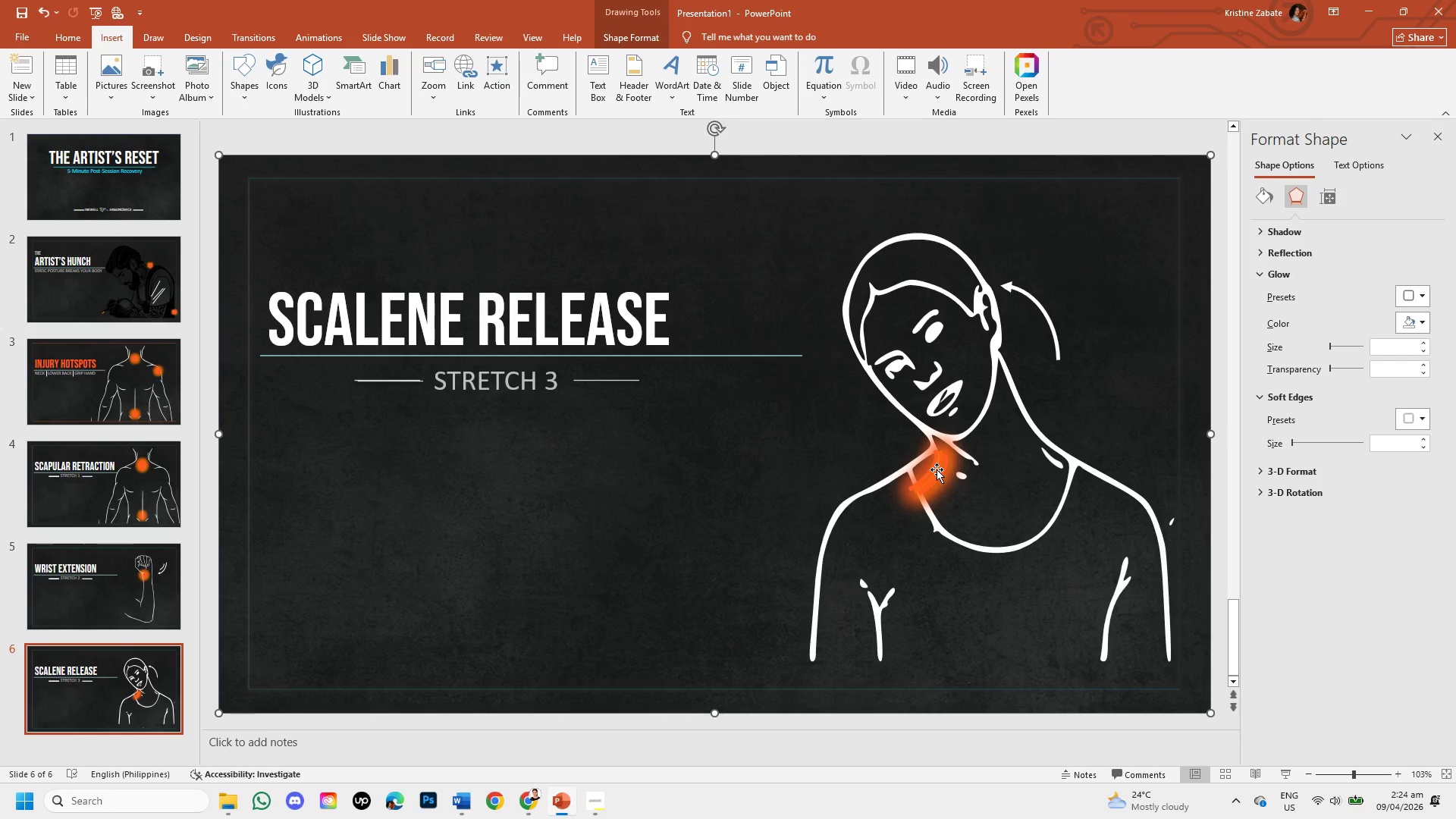 
left_click([937, 469])
 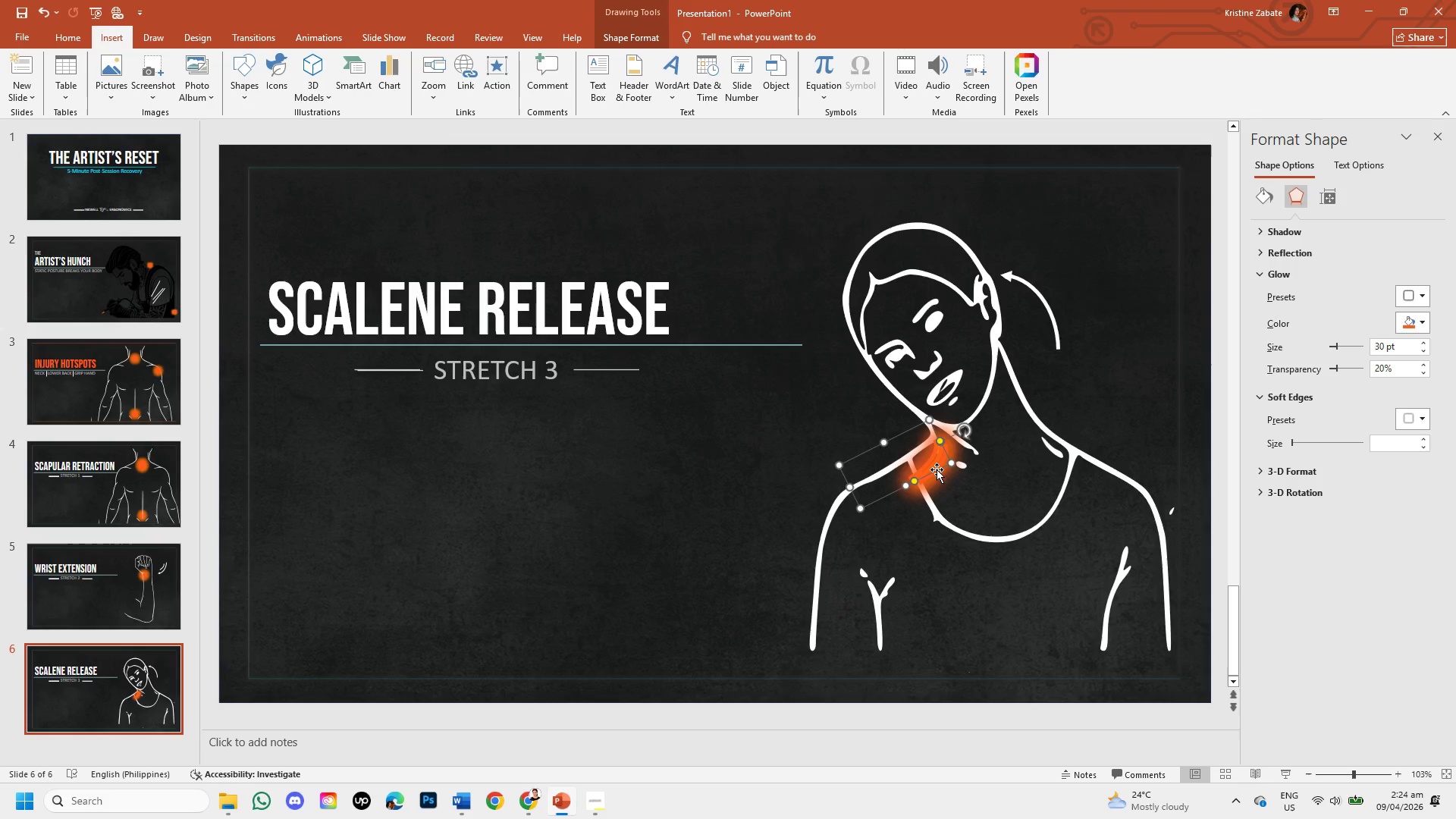 
left_click_drag(start_coordinate=[937, 463], to_coordinate=[928, 461])
 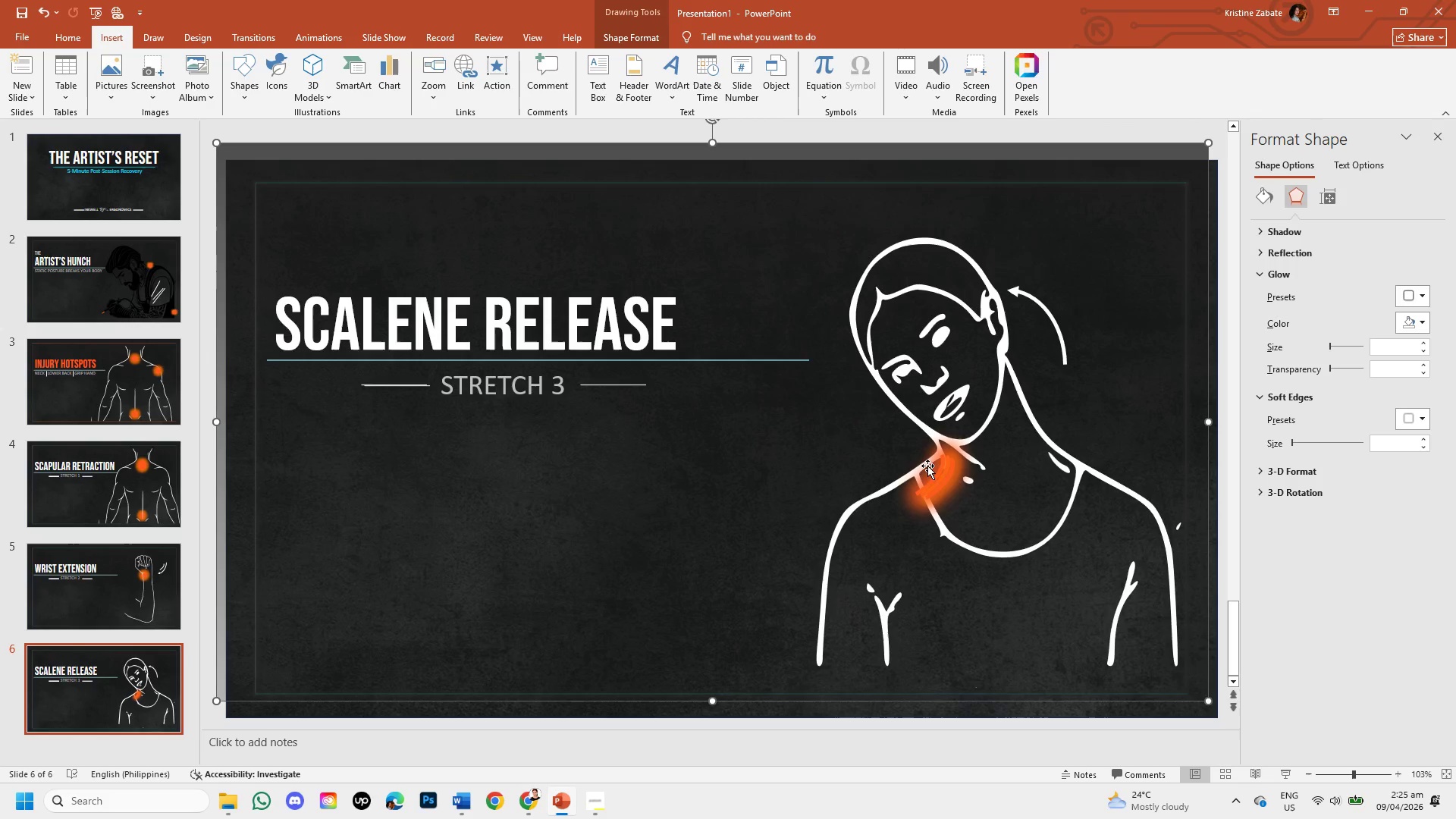 
key(Control+Z)
 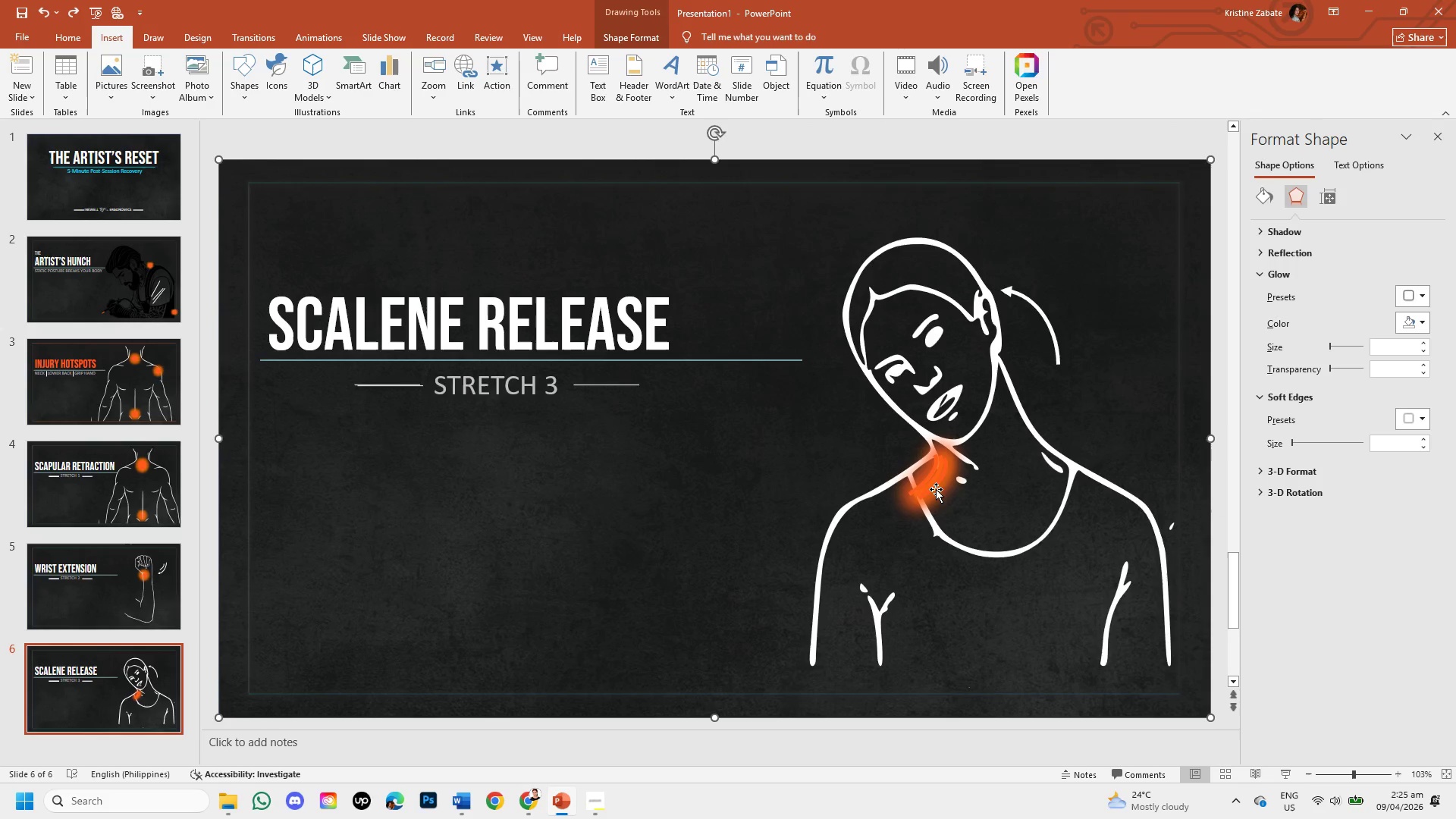 
left_click([936, 489])
 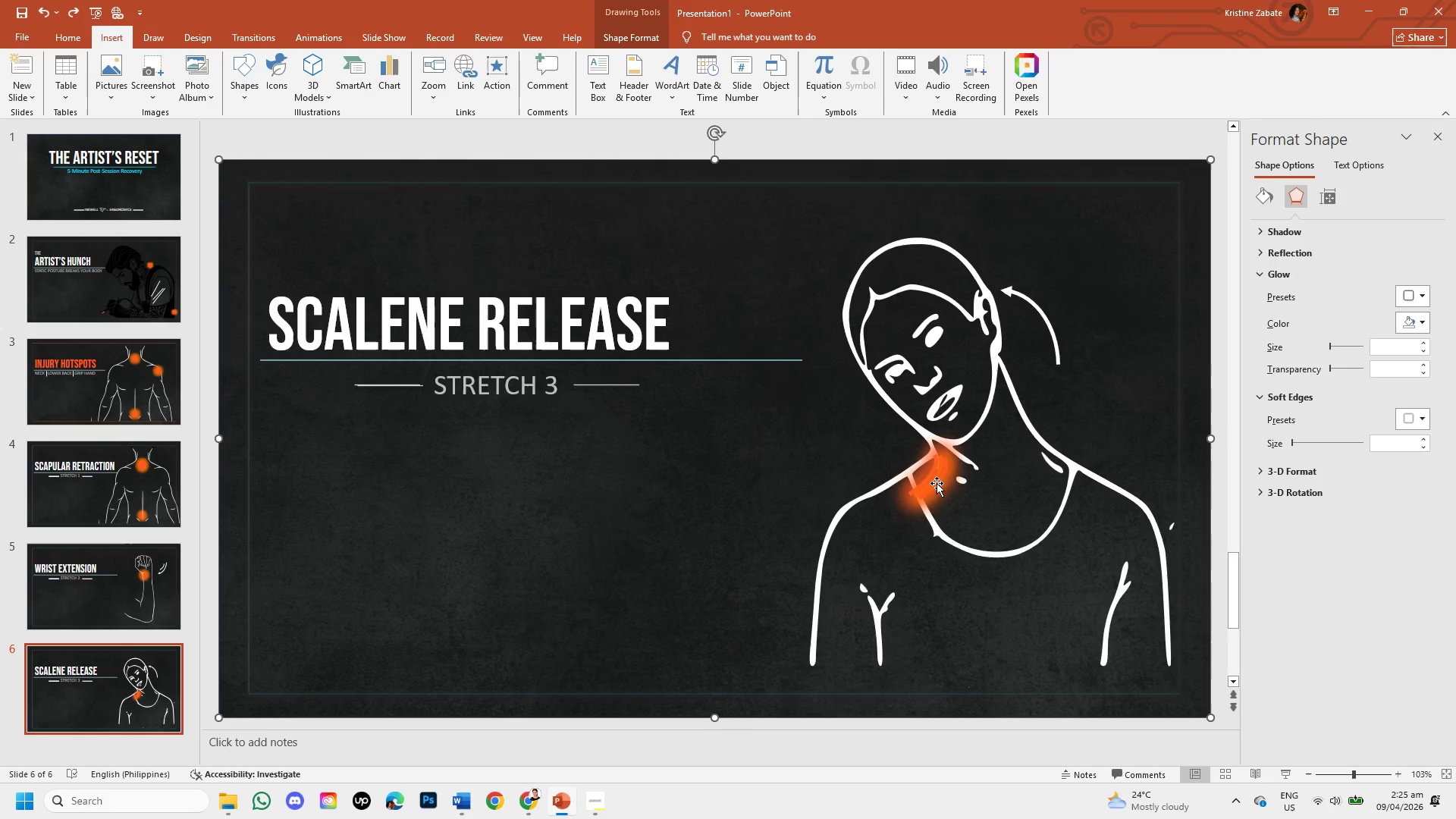 
left_click([937, 483])
 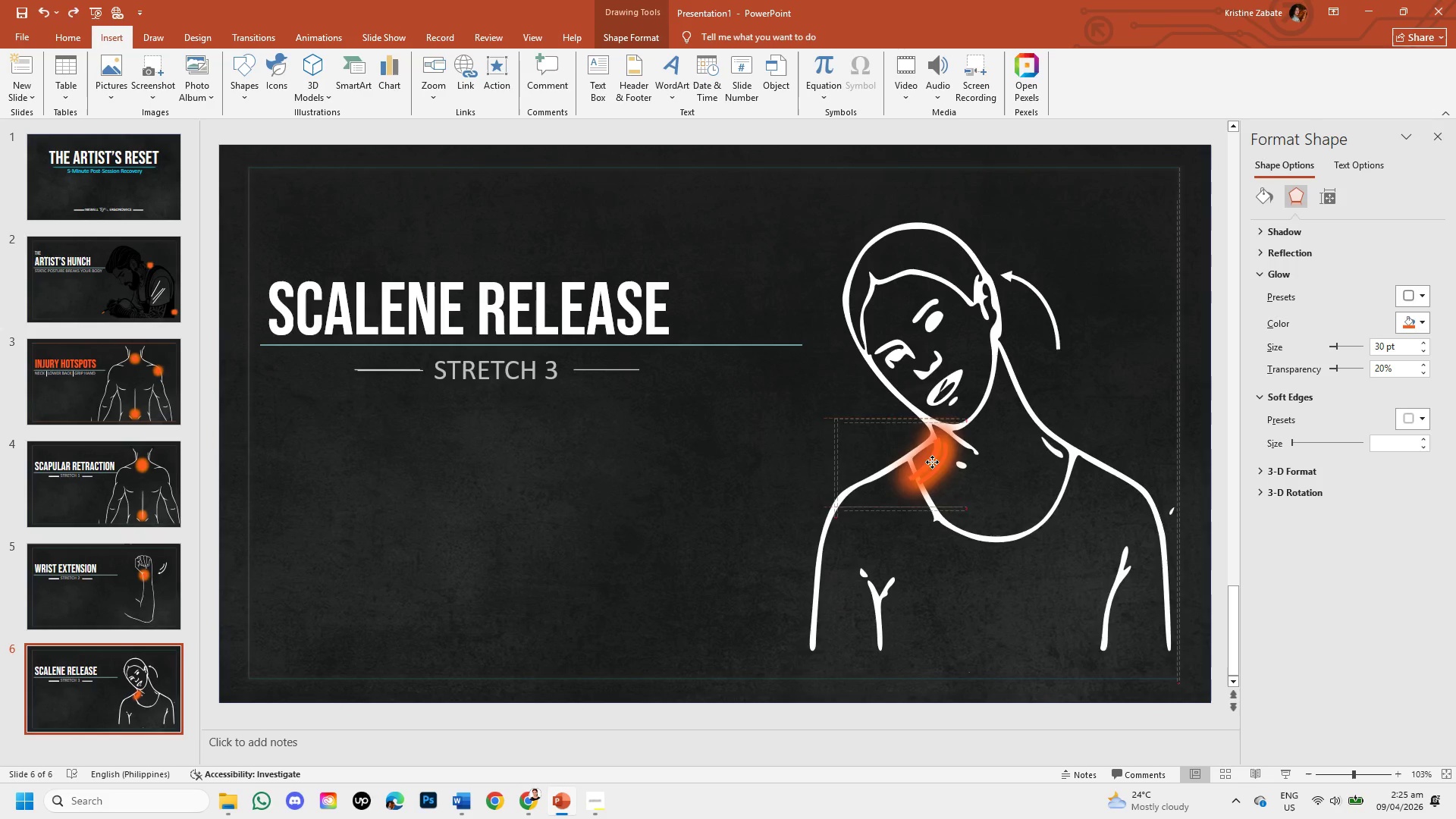 
left_click([939, 465])
 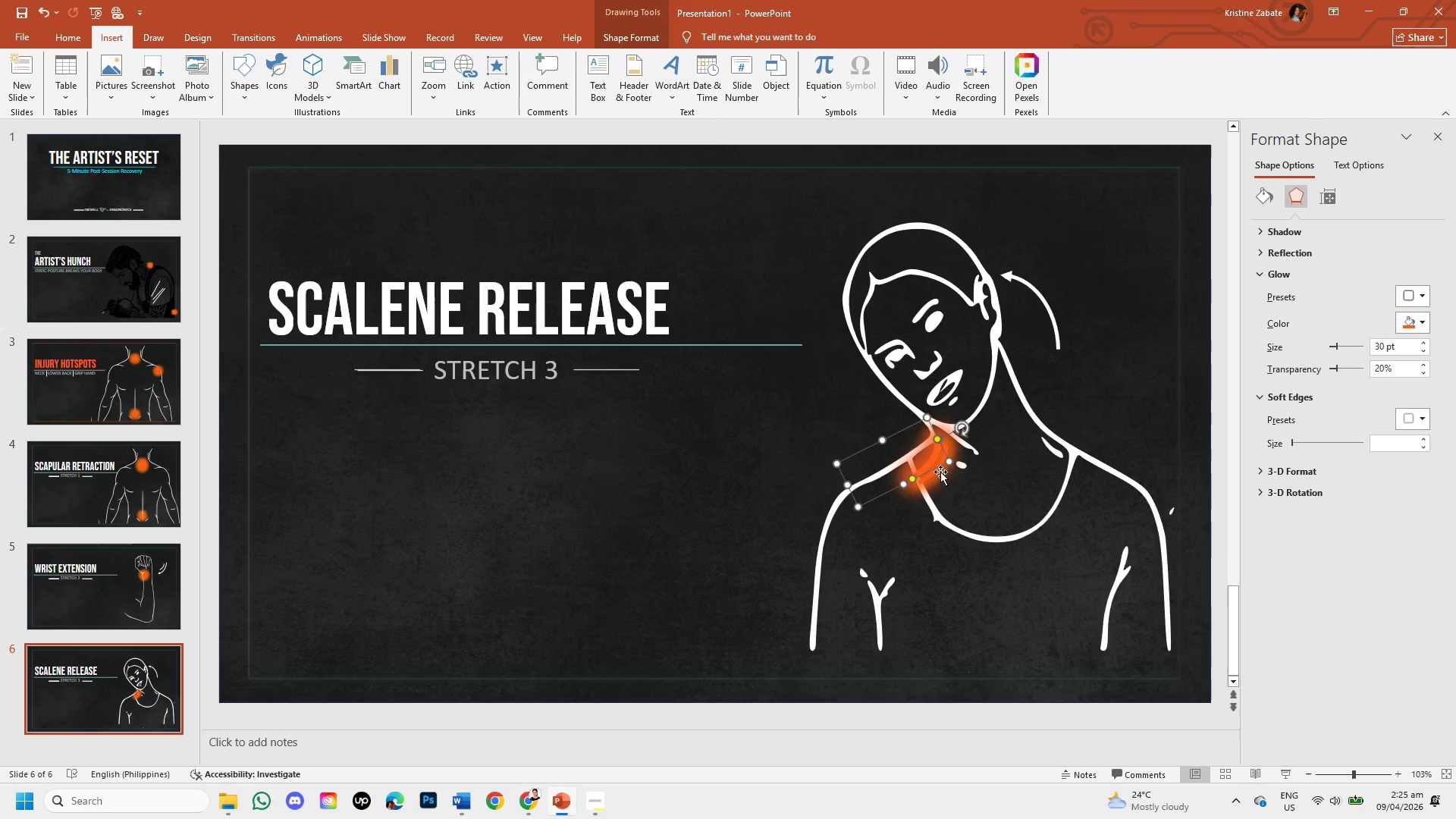 
left_click([940, 472])
 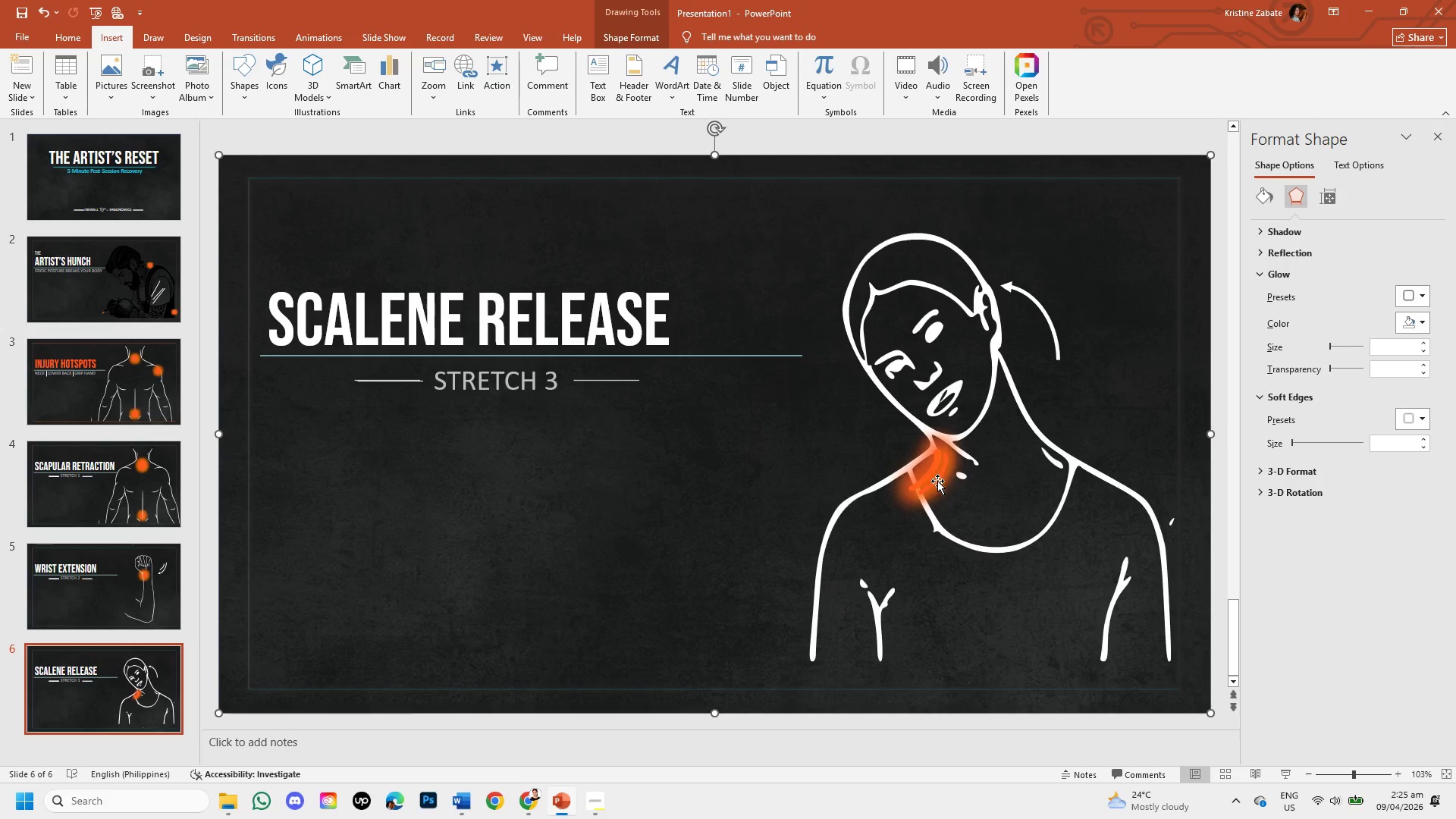 
left_click([937, 481])
 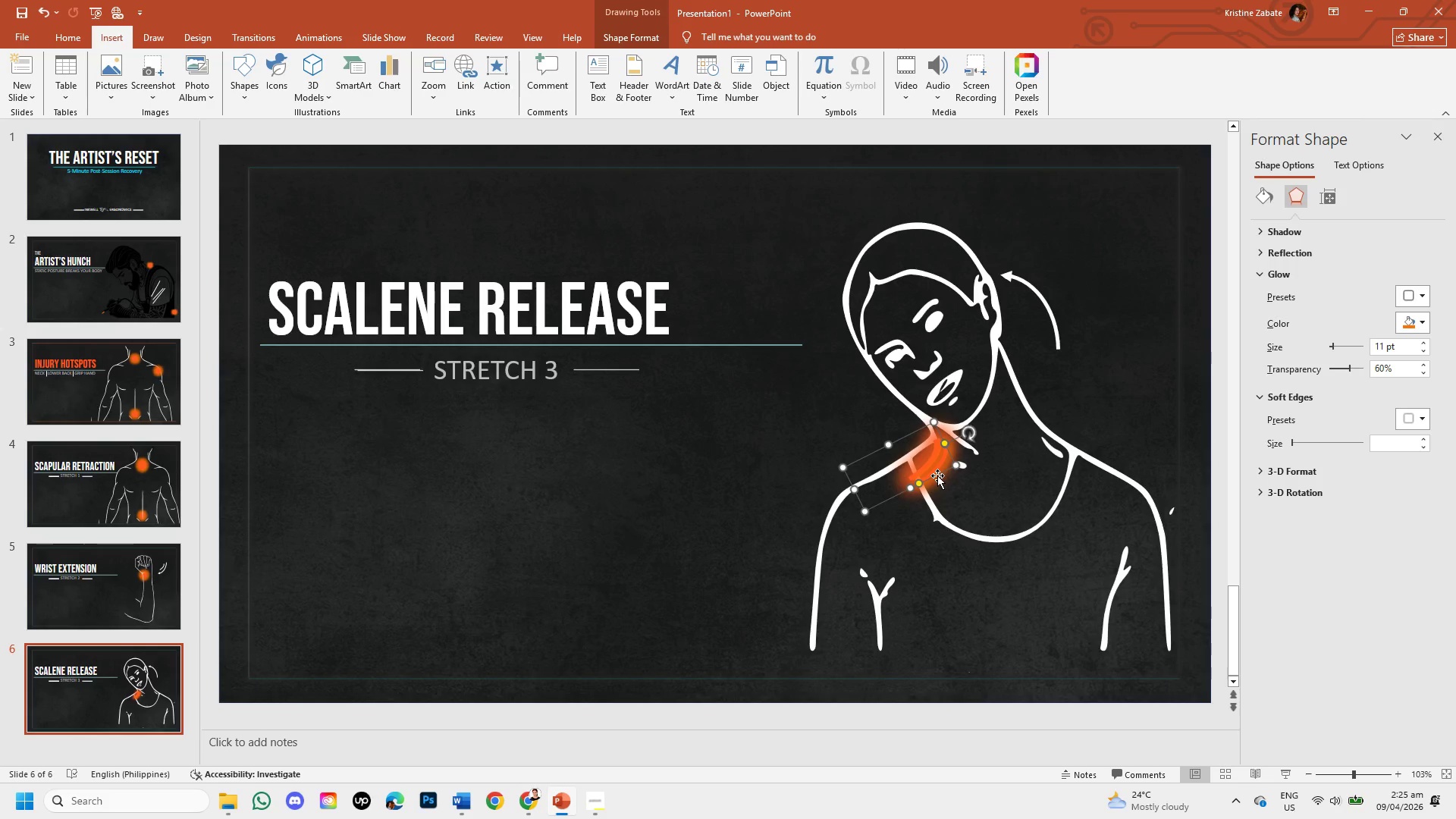 
left_click_drag(start_coordinate=[937, 475], to_coordinate=[930, 473])
 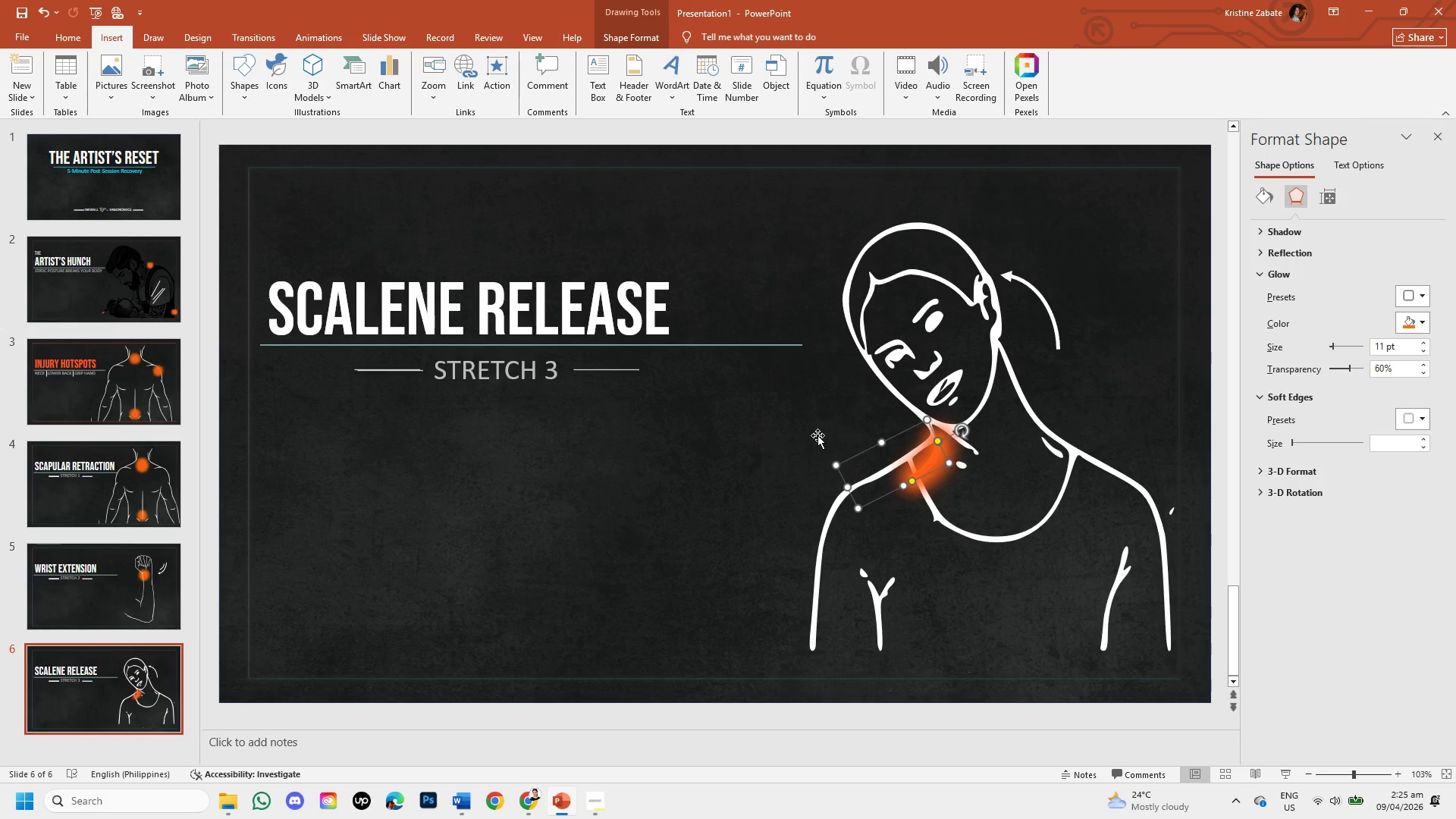 
left_click([812, 428])
 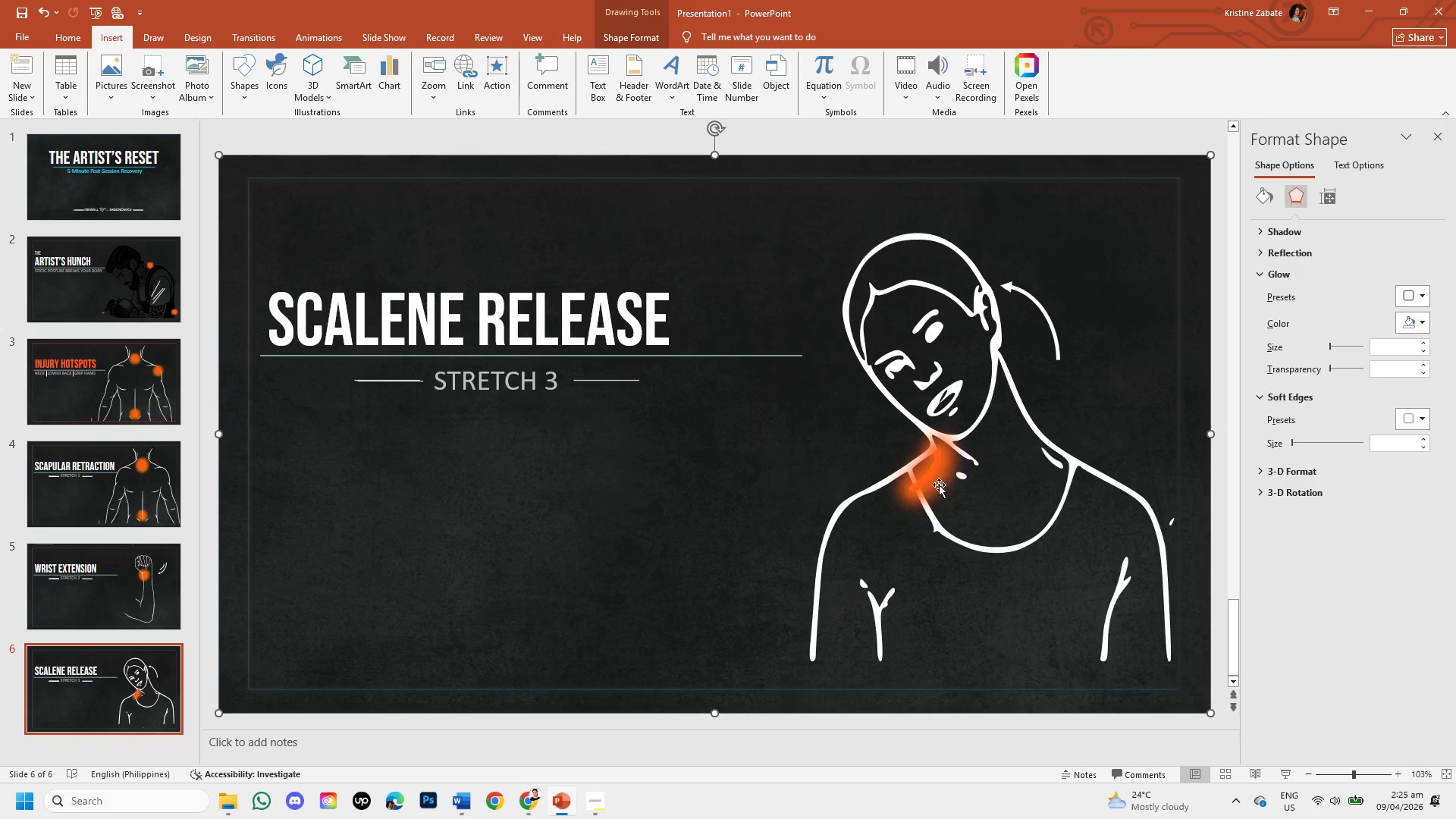 
left_click([934, 468])
 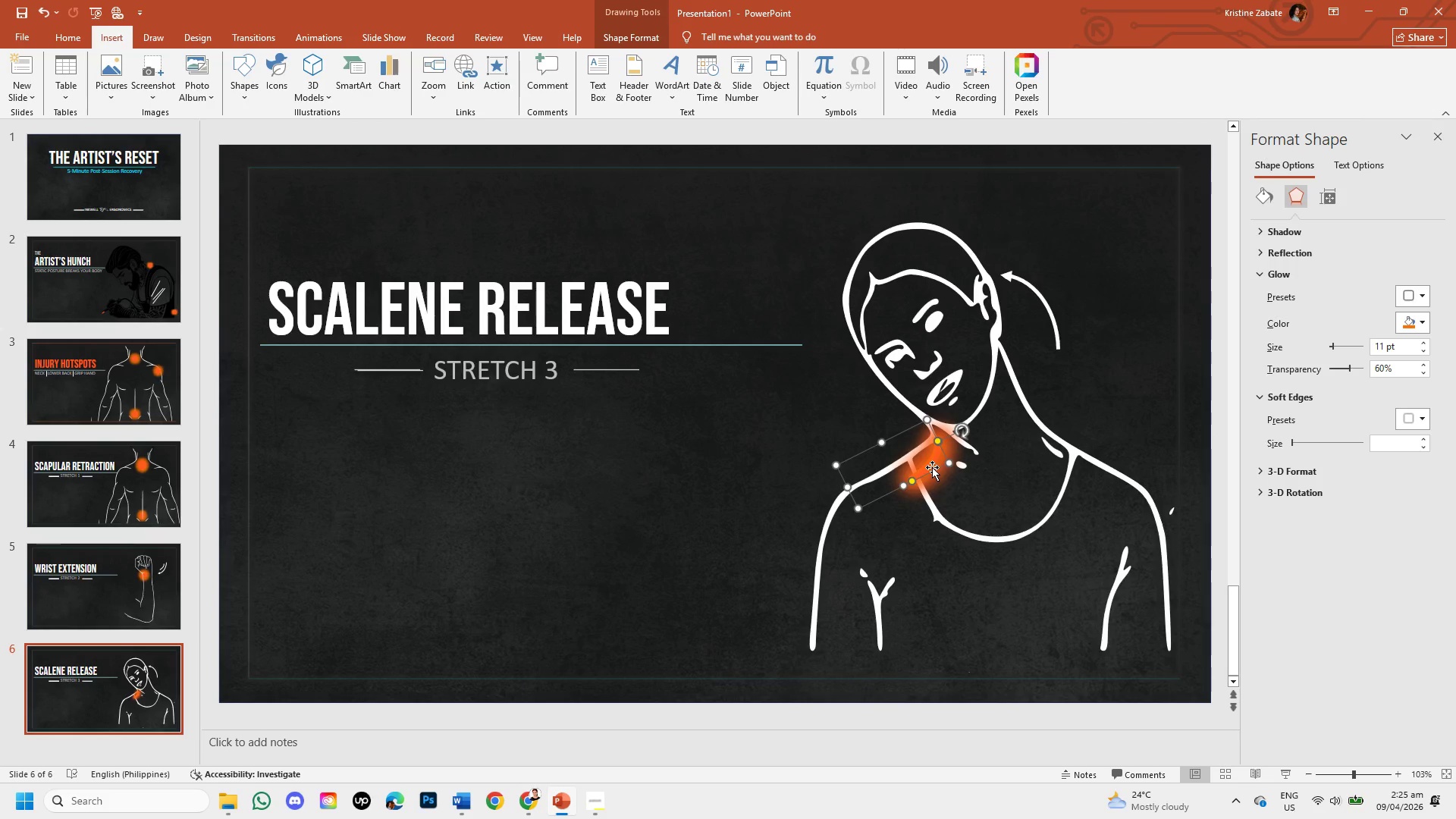 
left_click_drag(start_coordinate=[932, 467], to_coordinate=[927, 459])
 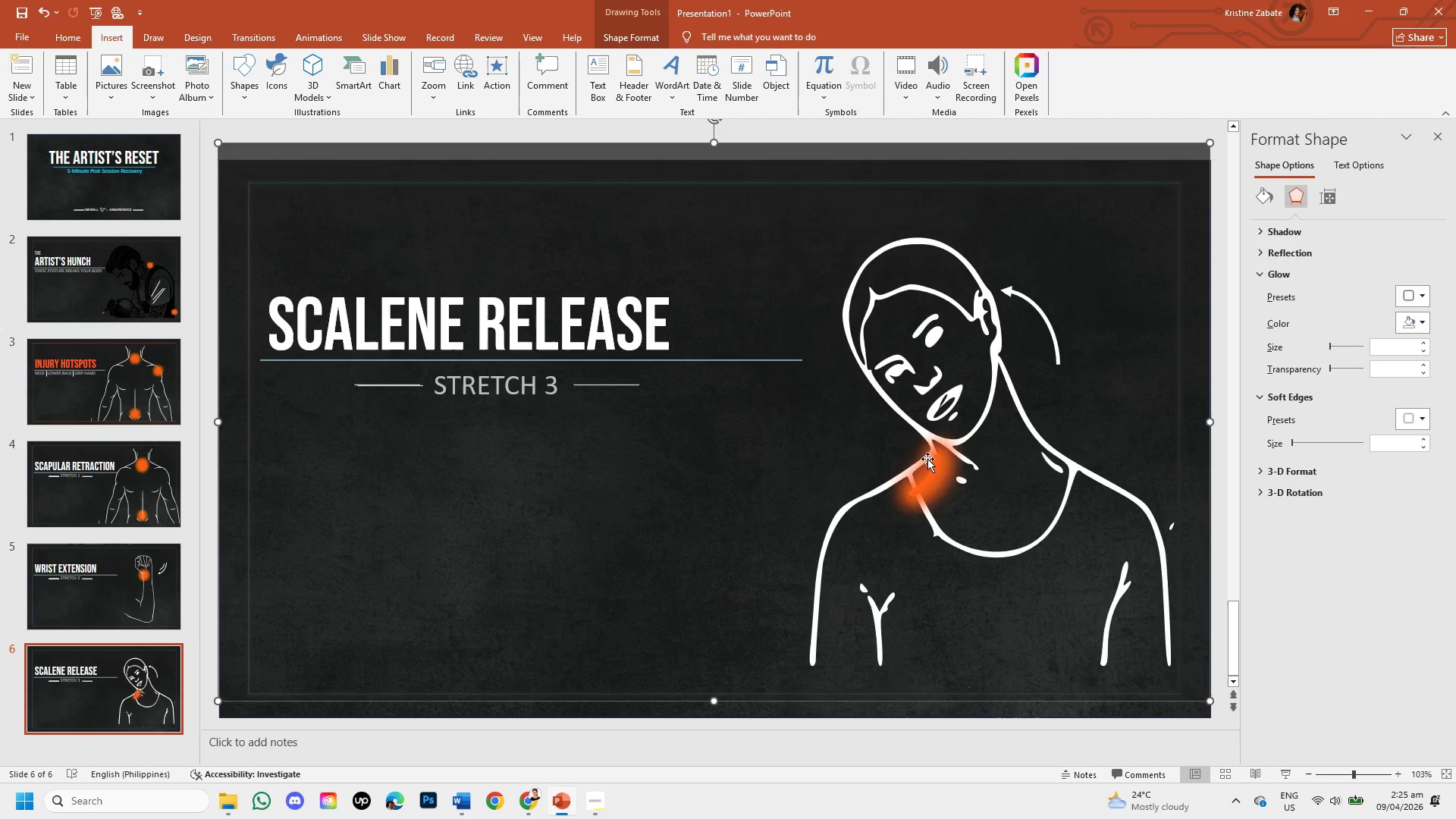 
key(Control+Z)
 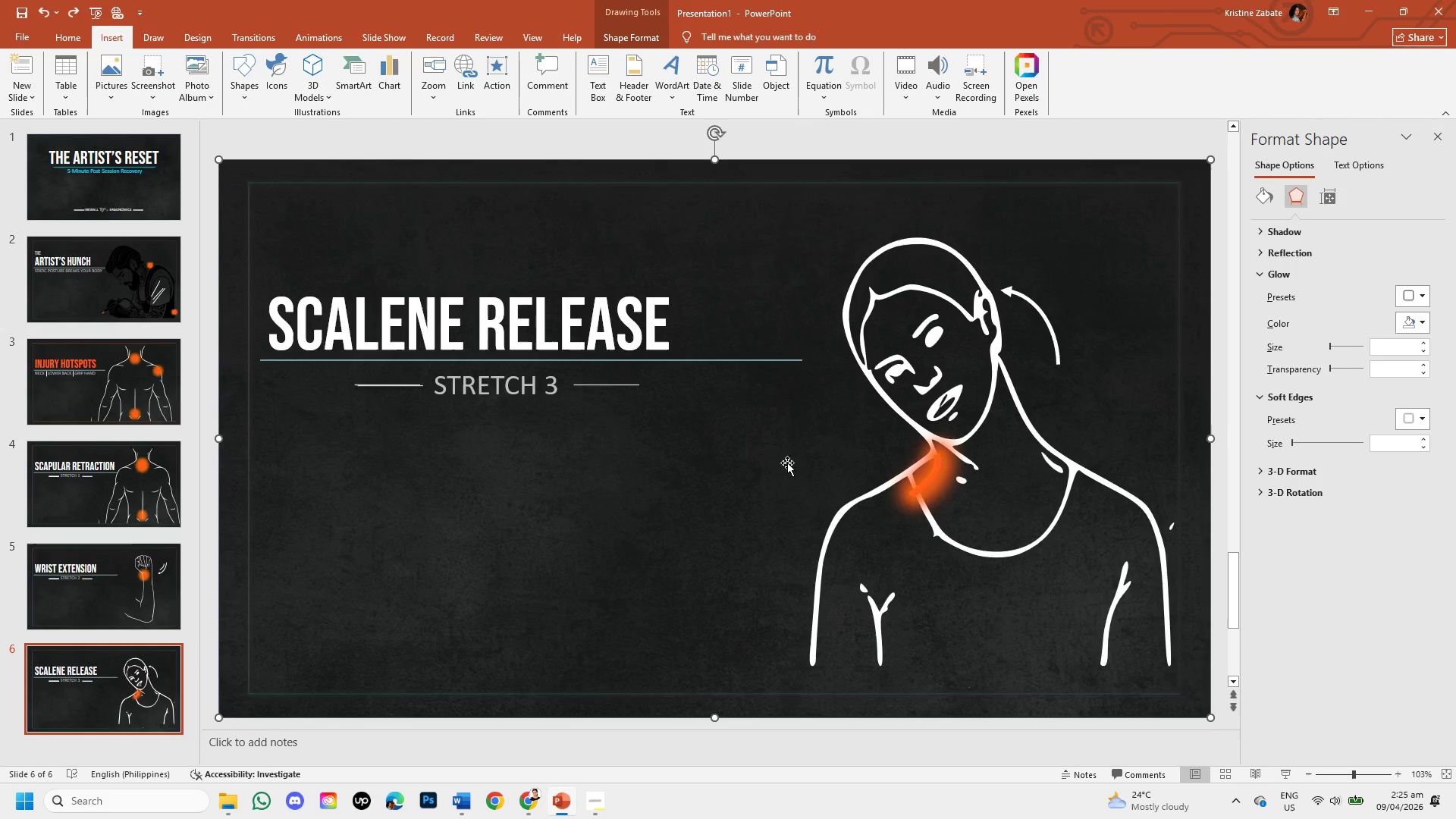 
left_click([774, 458])
 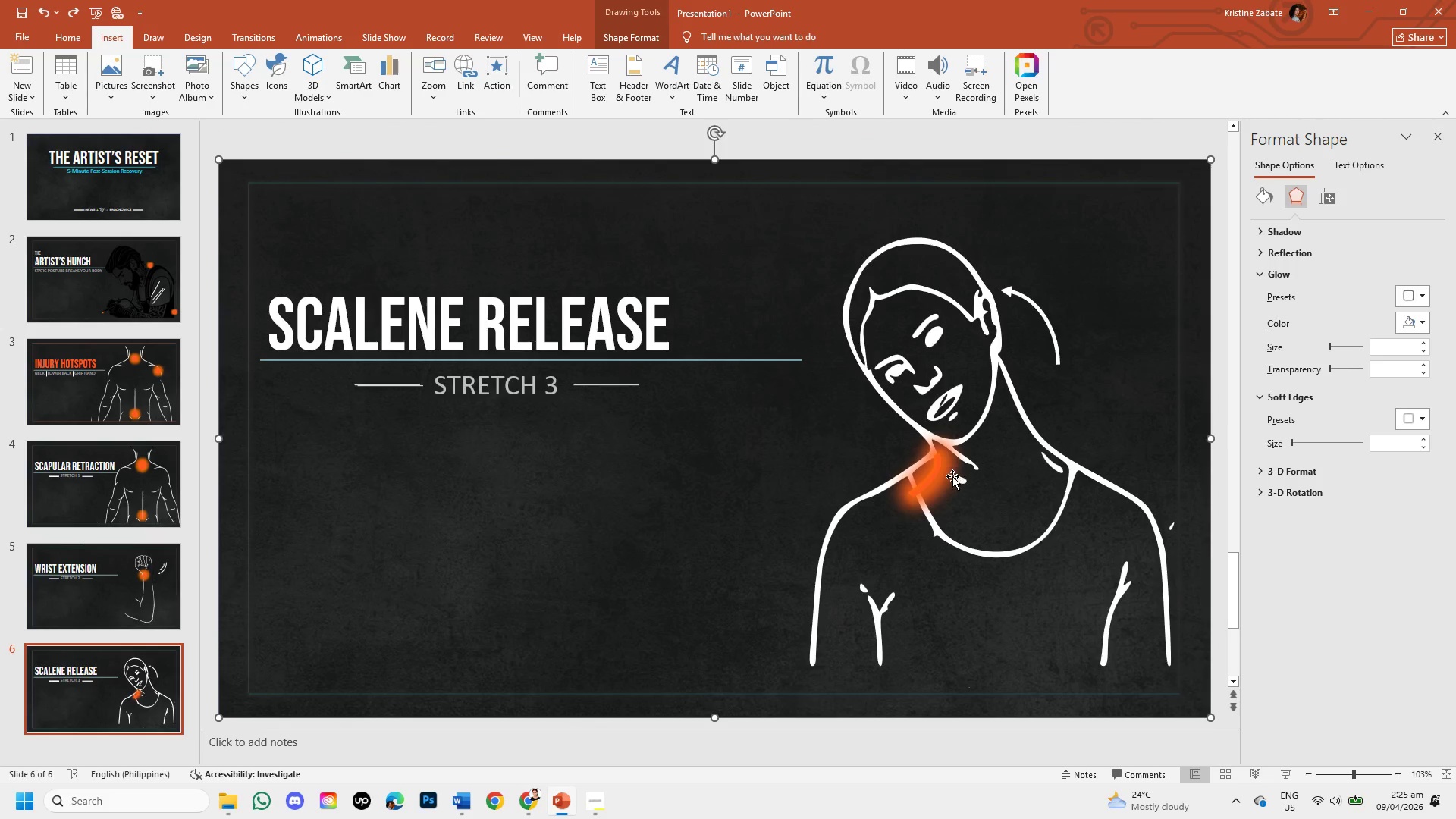 
left_click([941, 476])
 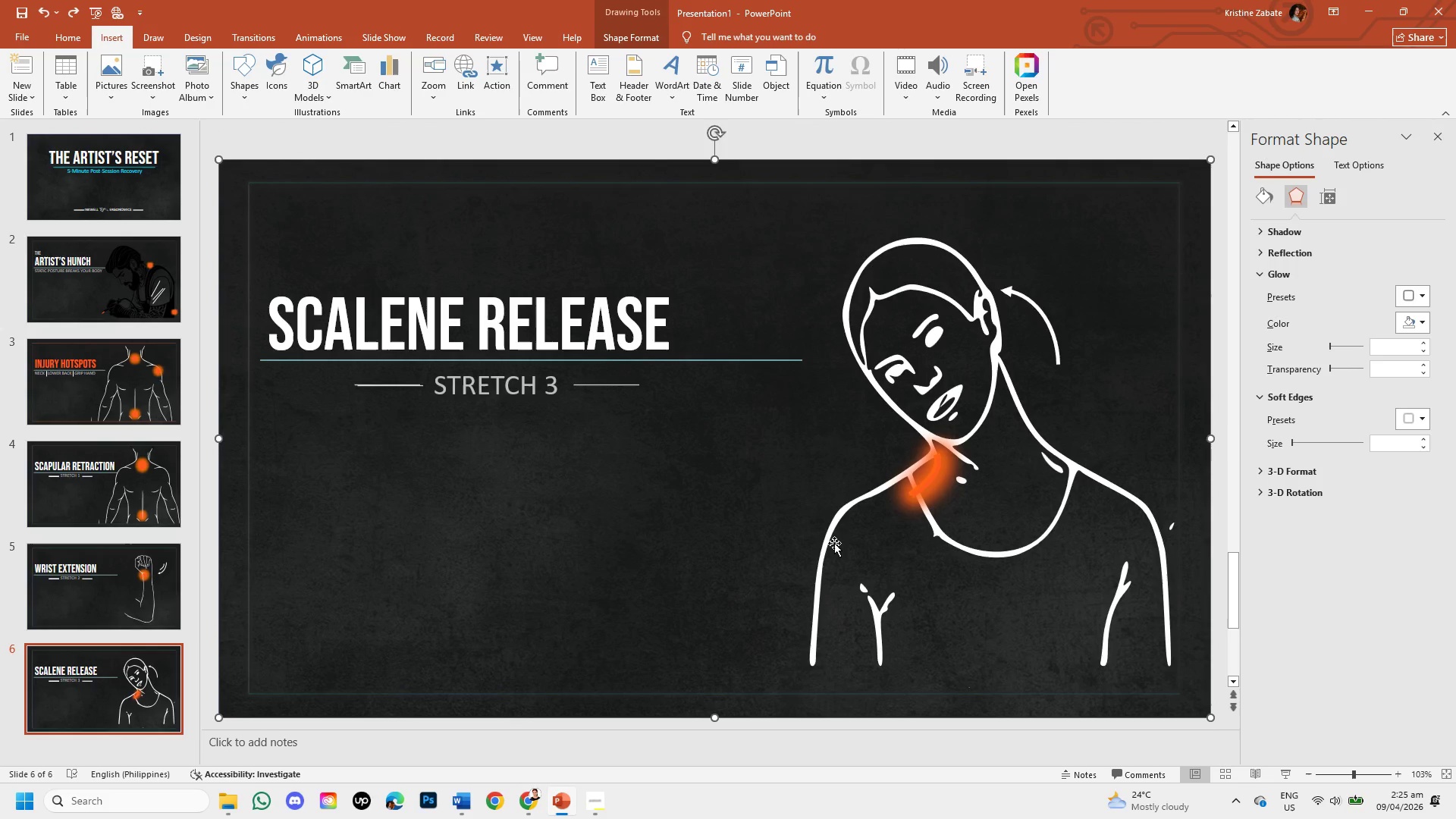 
wait(7.45)
 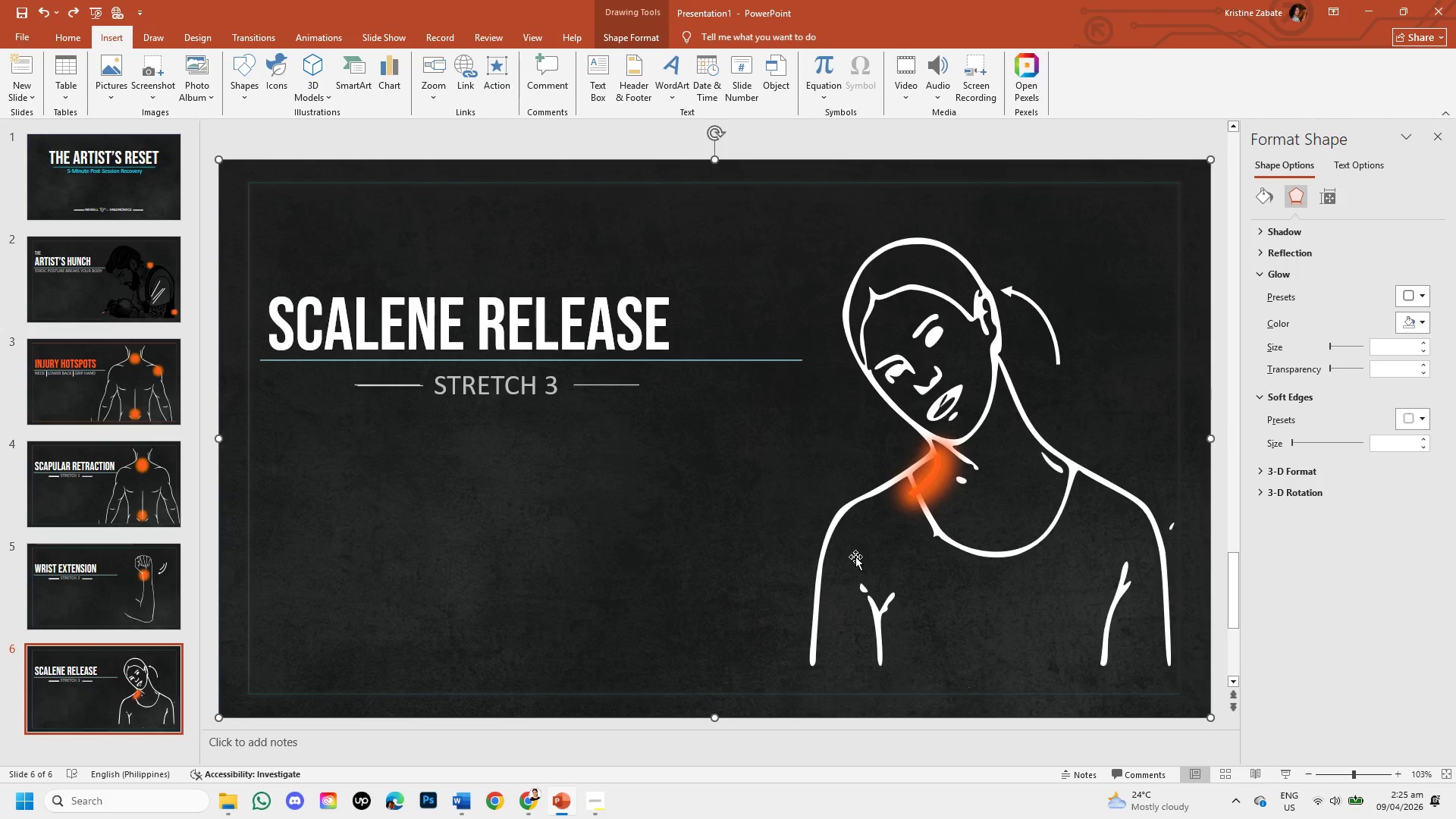 
left_click([440, 493])
 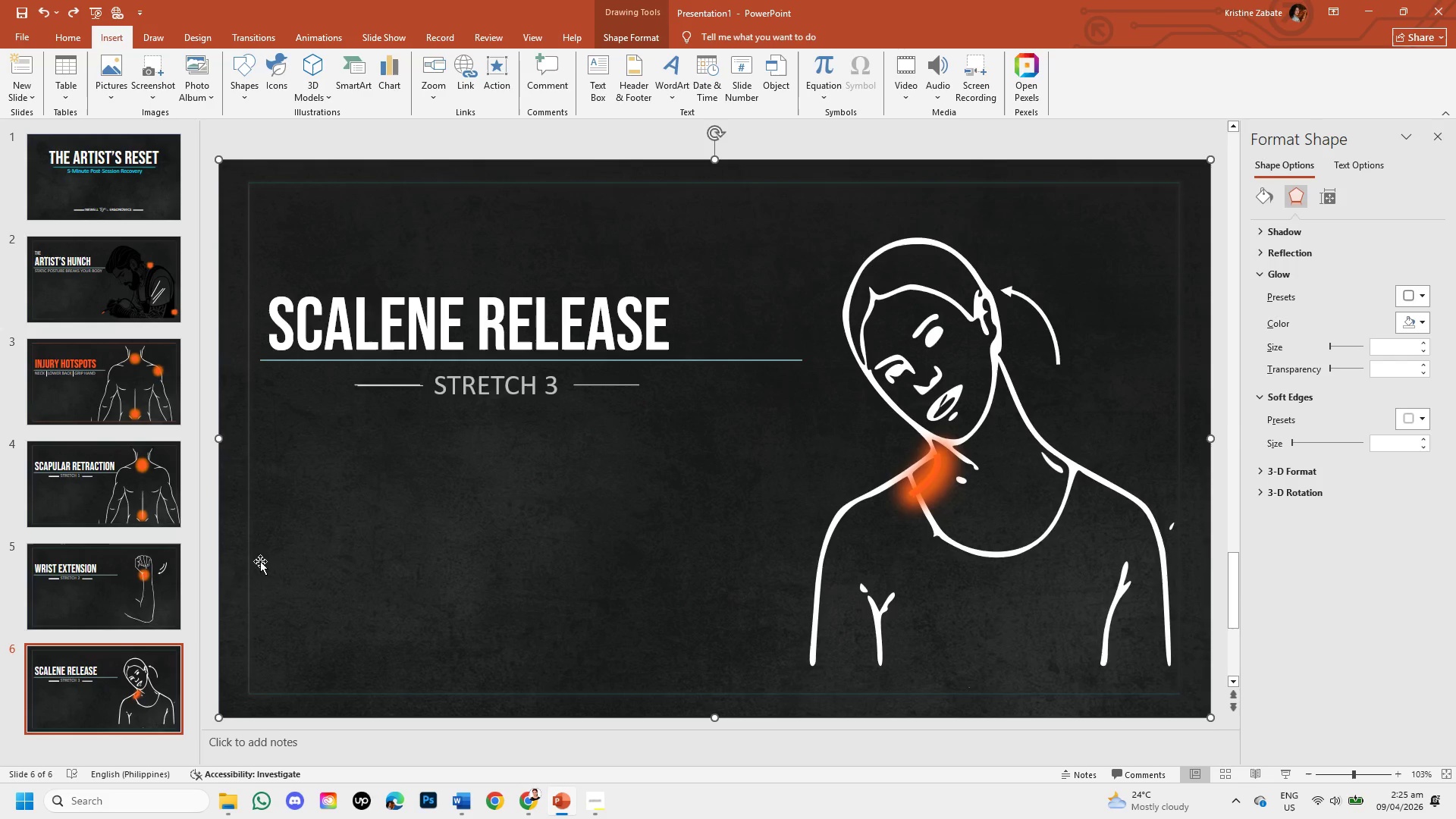 
mouse_move([175, 608])
 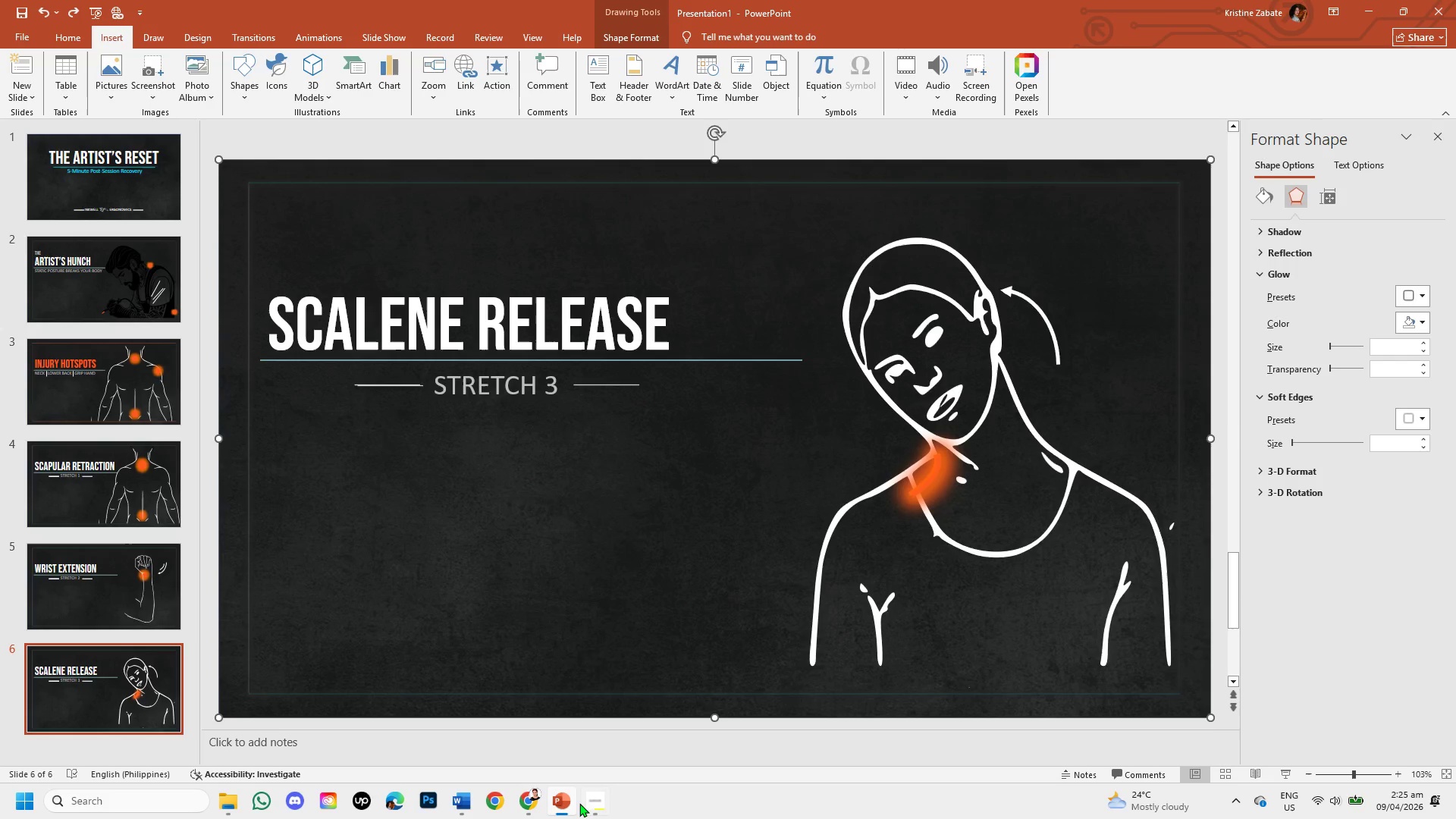 
left_click([588, 806])